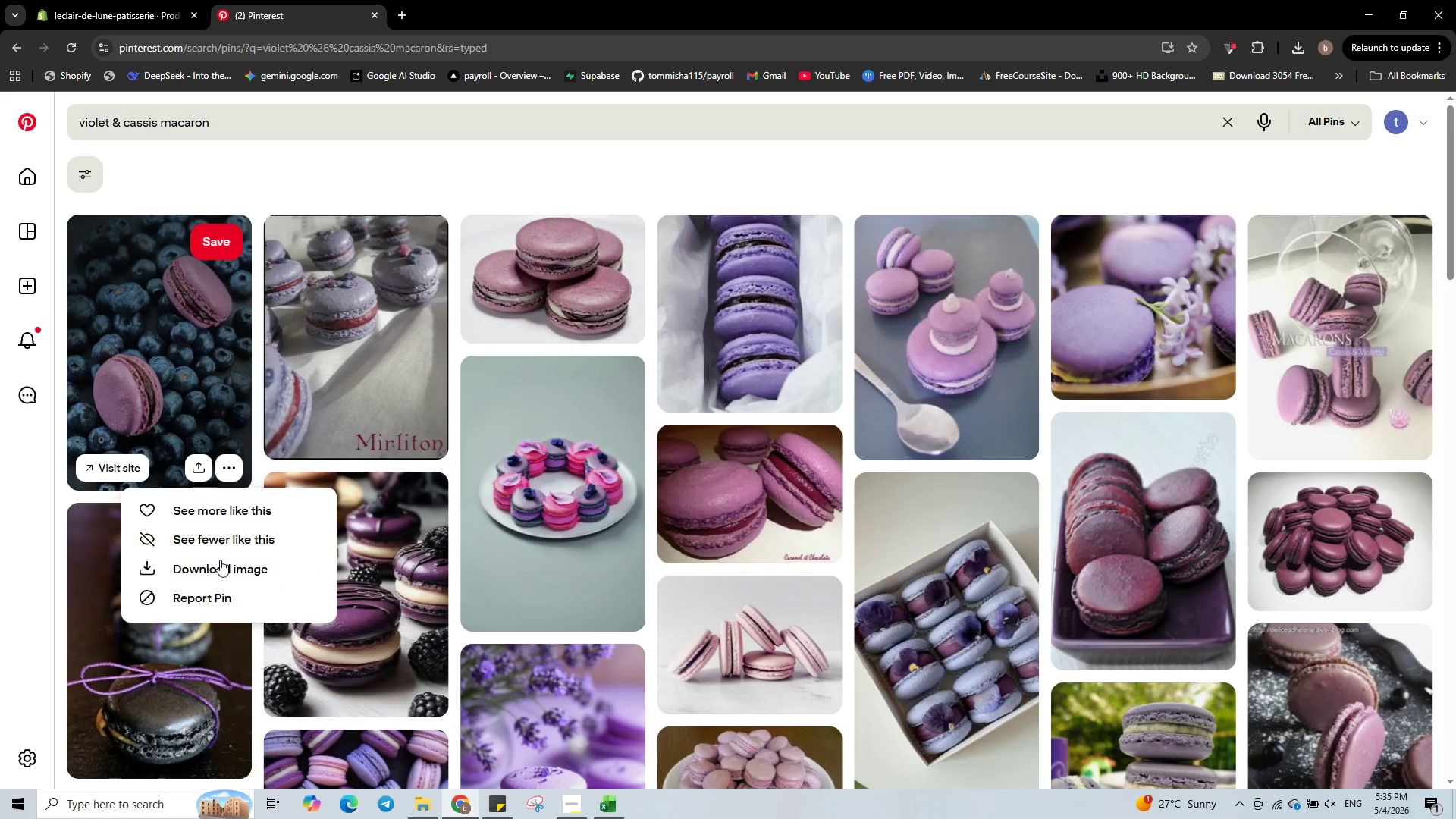 
left_click([218, 563])
 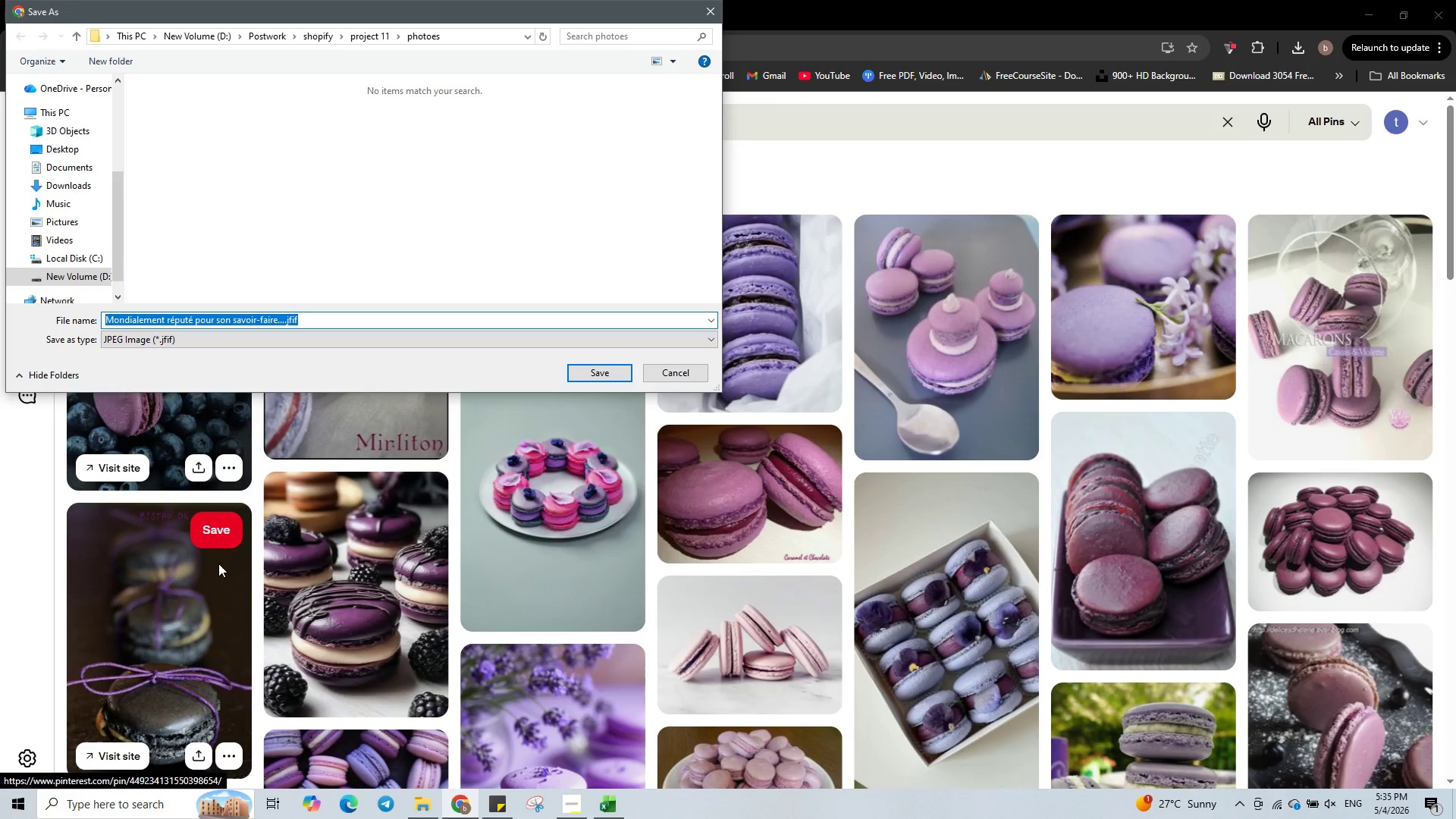 
type(10_violet and cassis macaron.jpg)
 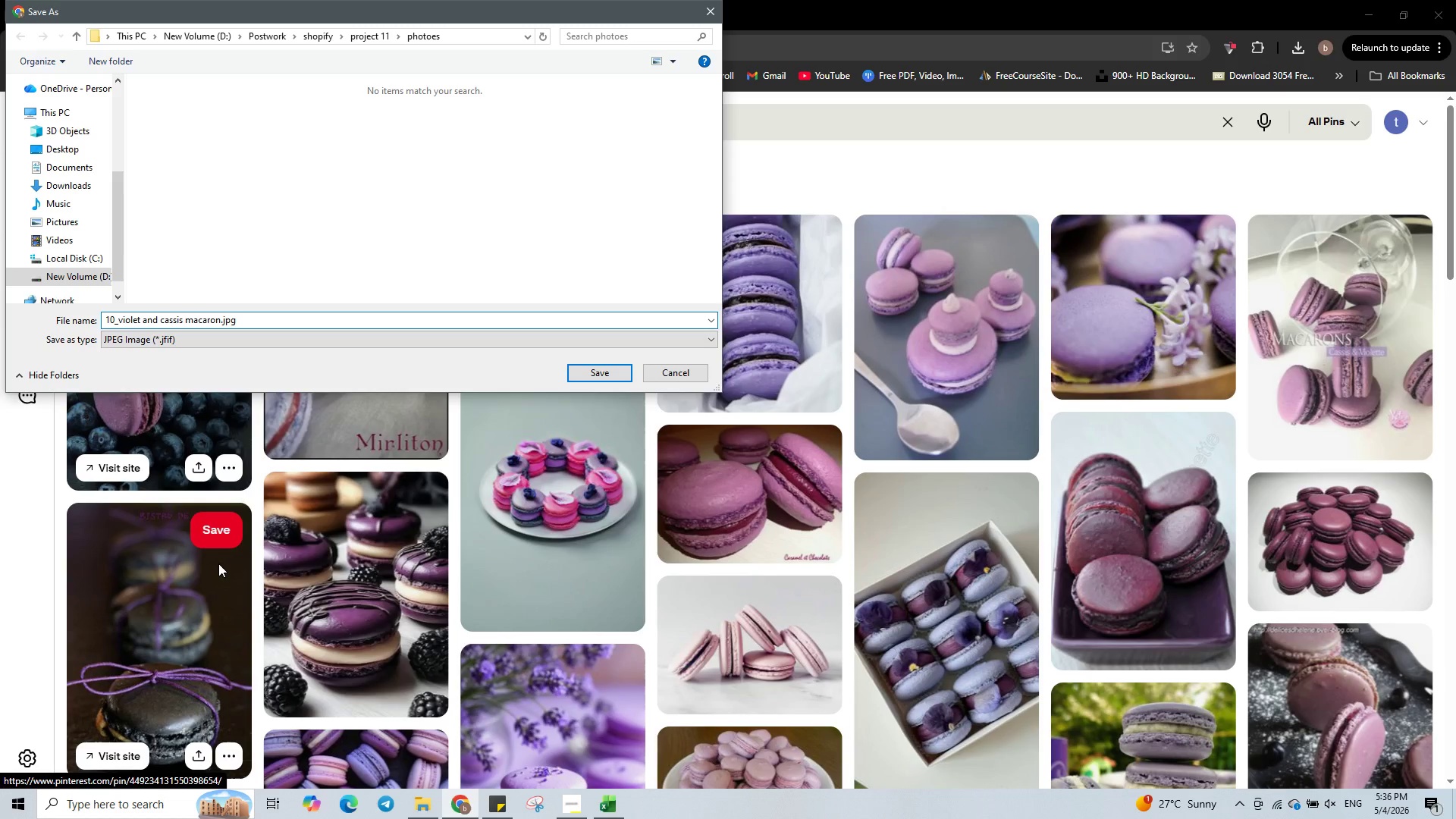 
left_click([618, 373])
 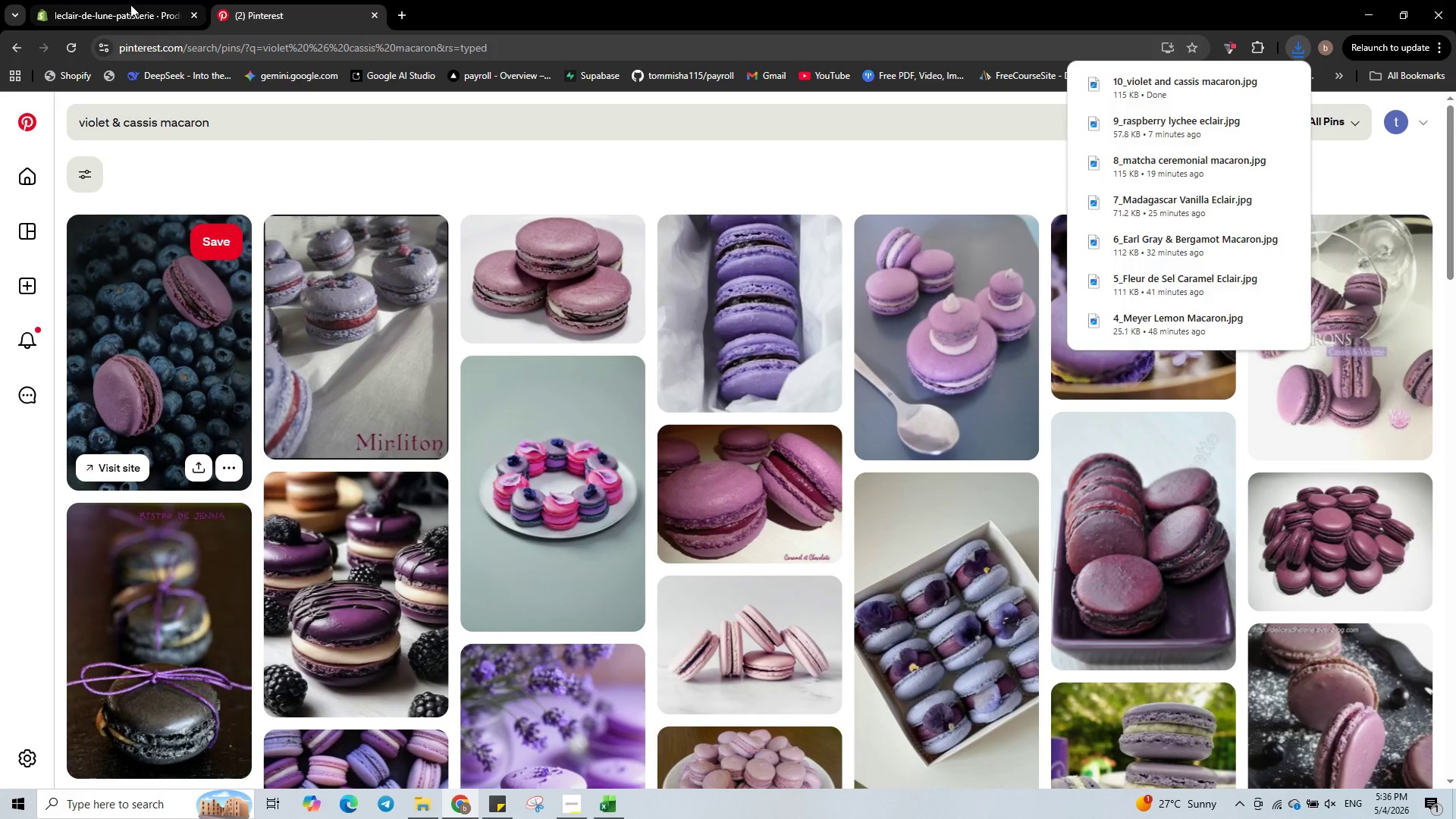 
left_click([130, 11])
 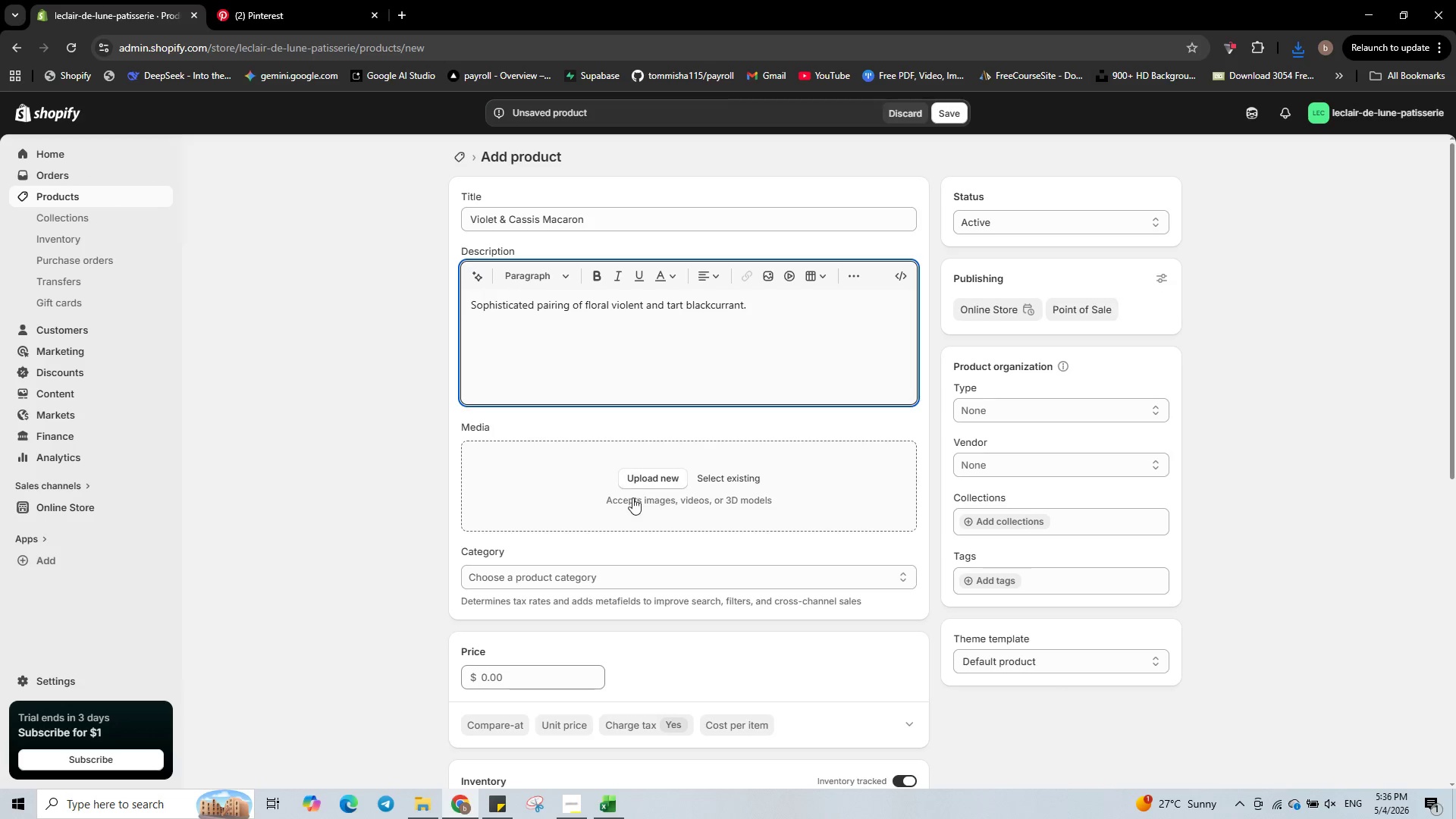 
left_click([650, 472])
 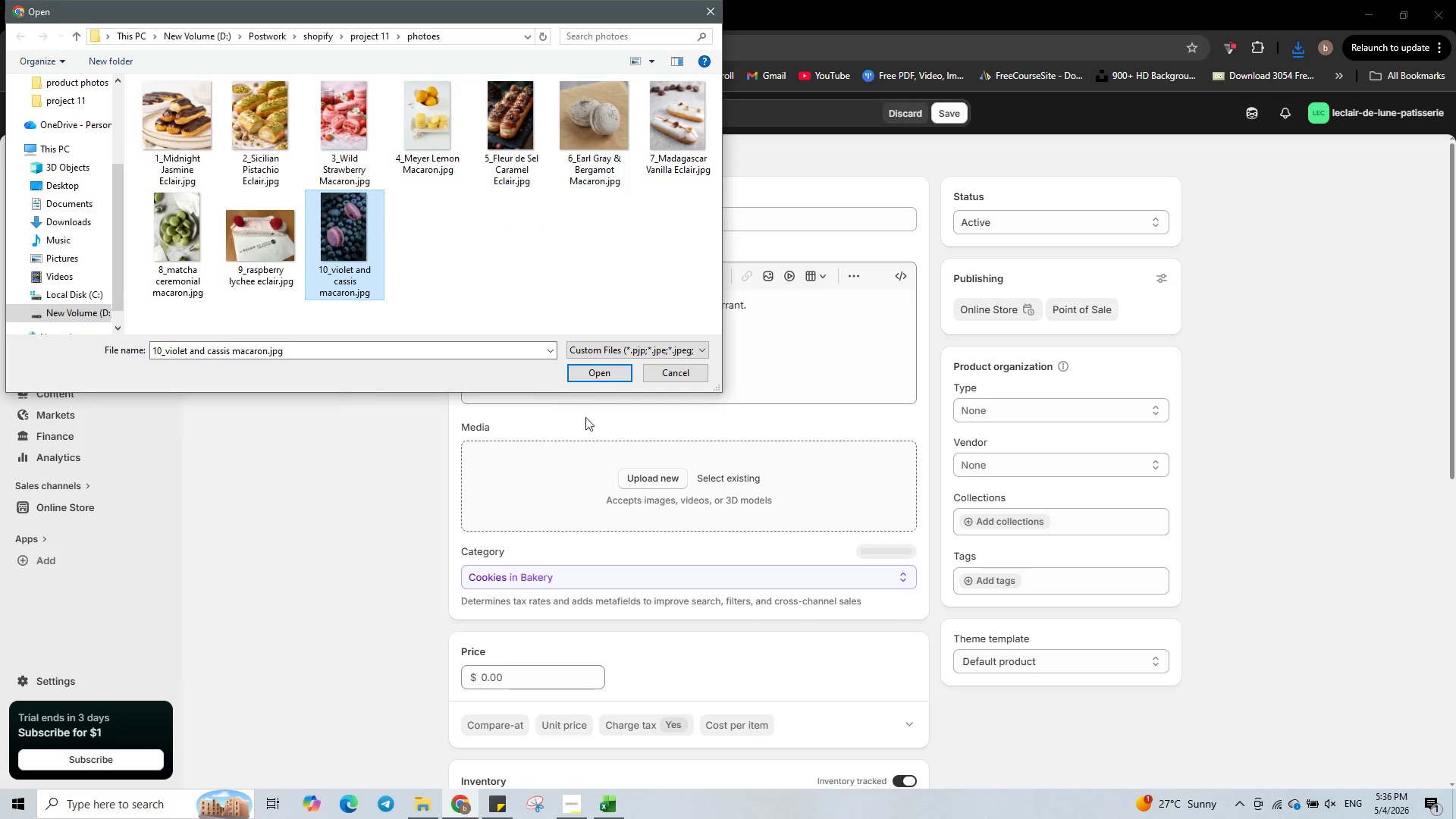 
left_click([614, 374])
 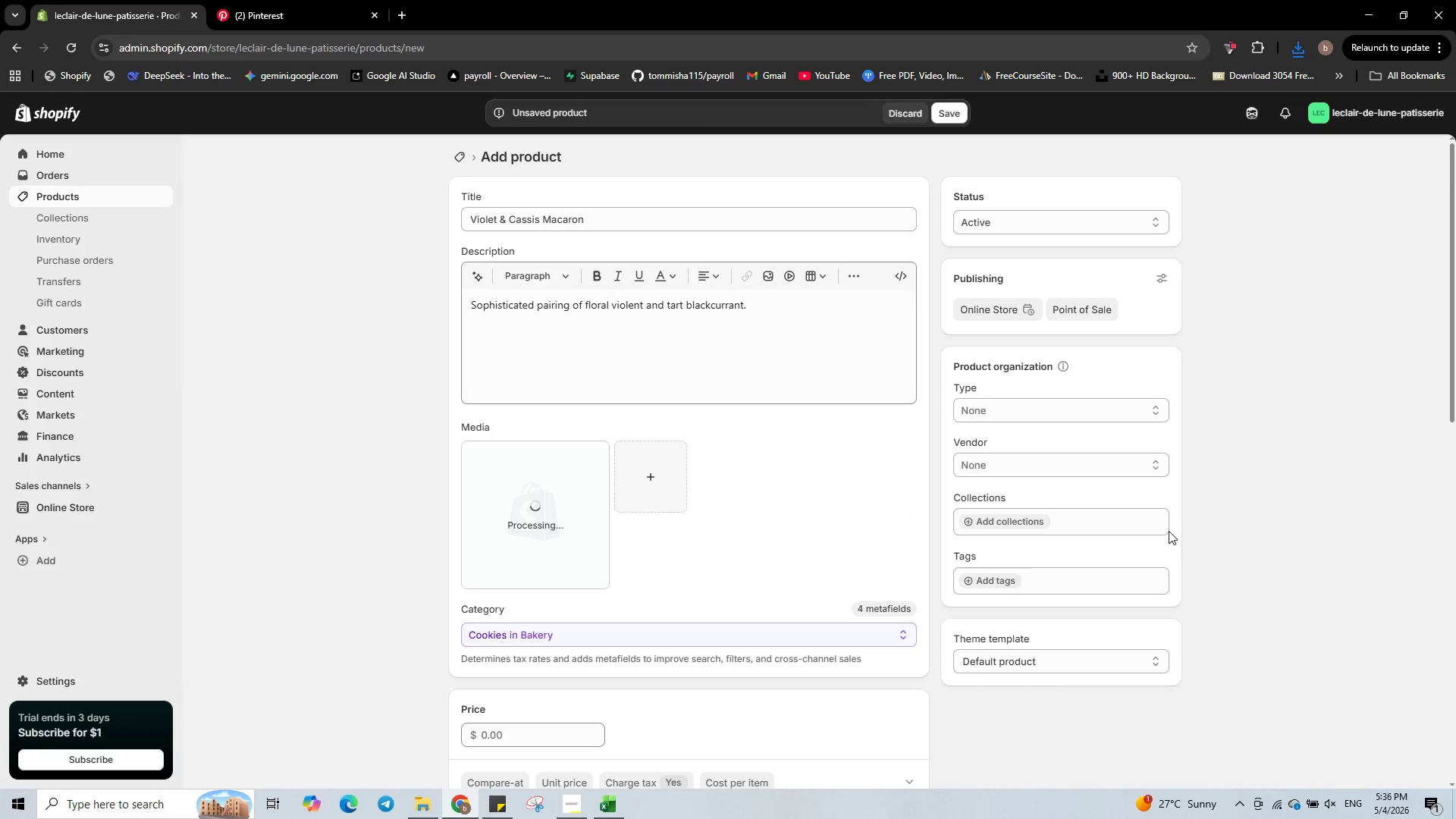 
wait(5.14)
 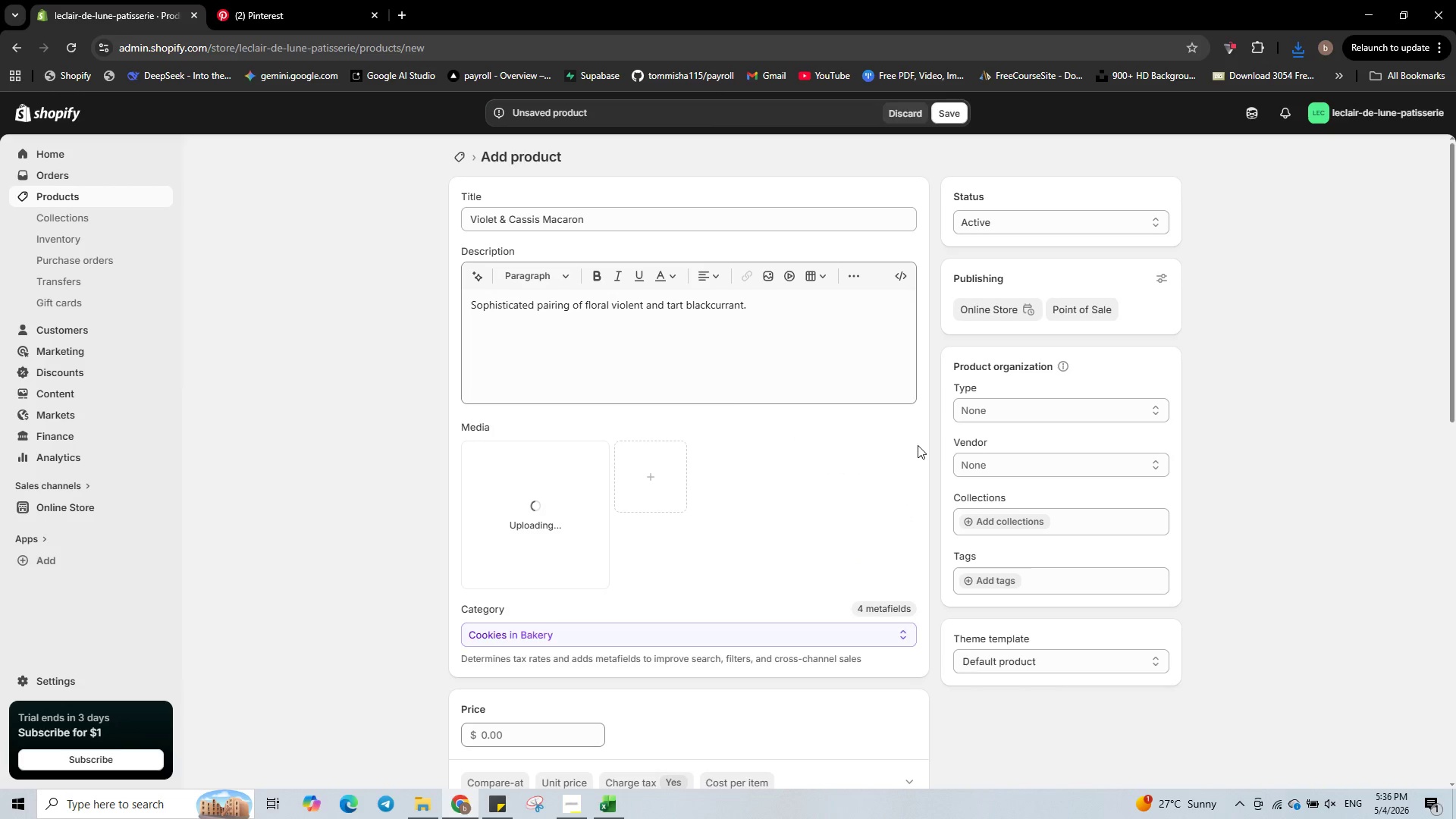 
left_click([975, 582])
 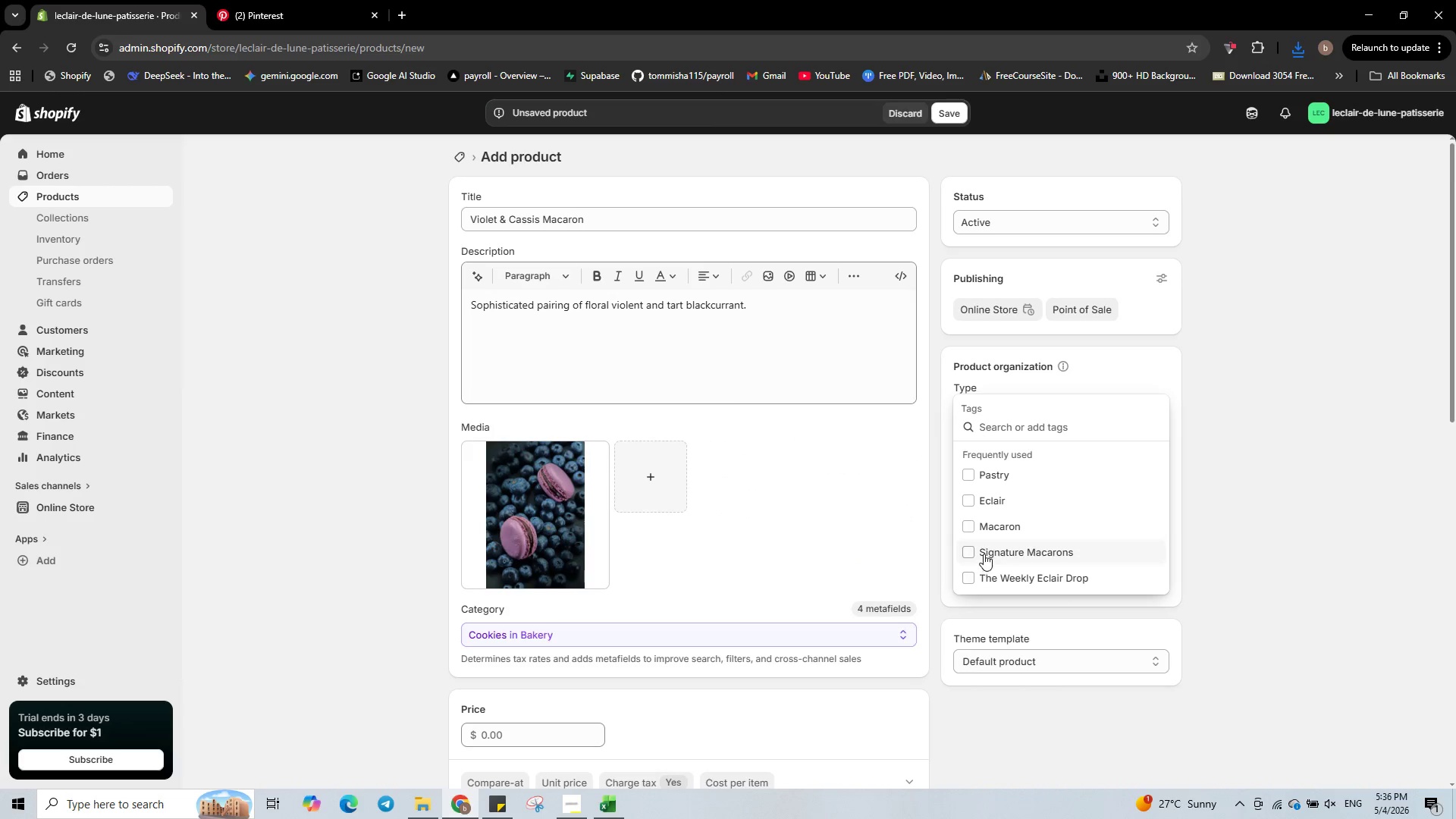 
left_click([990, 530])
 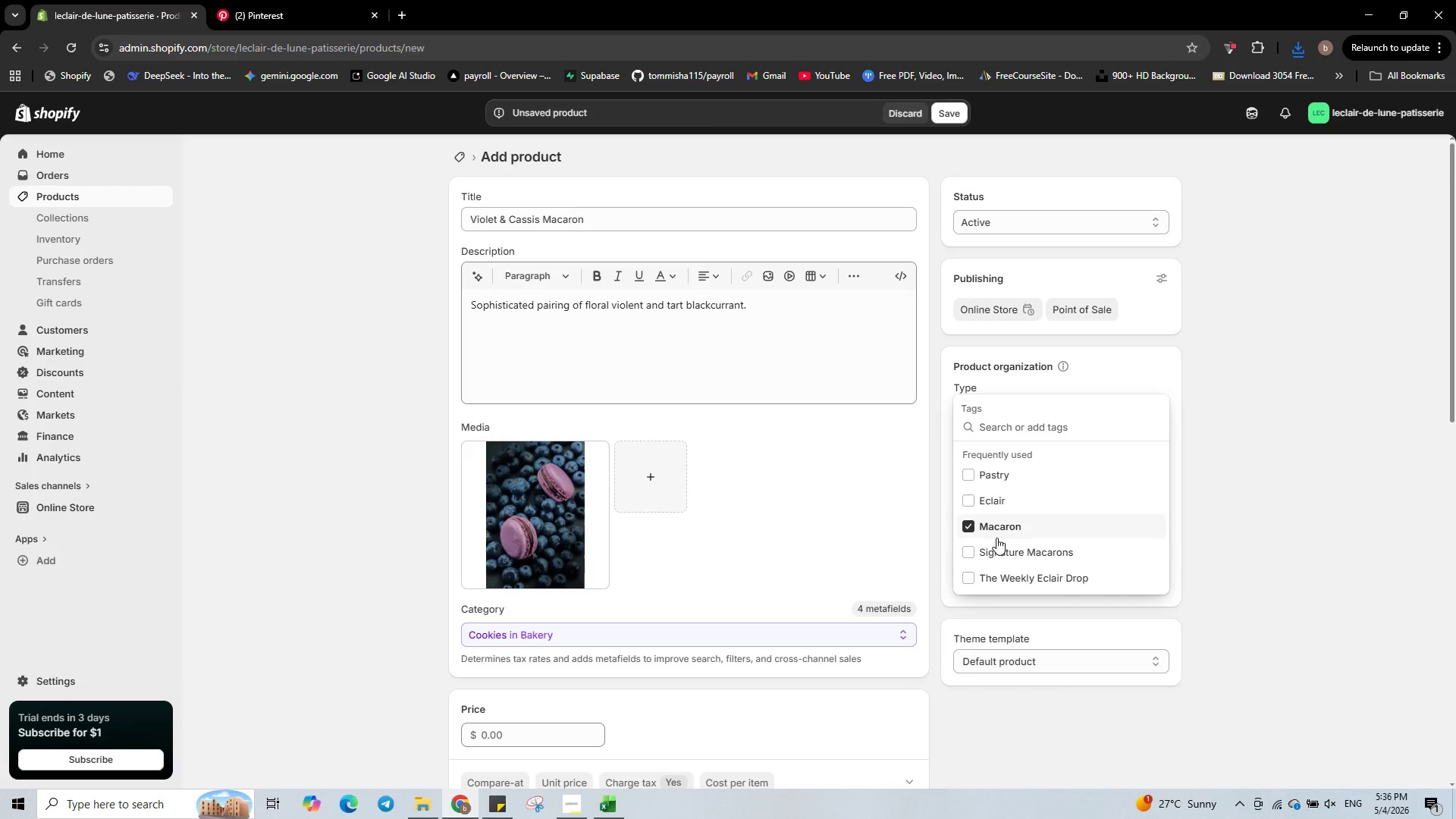 
left_click([999, 543])
 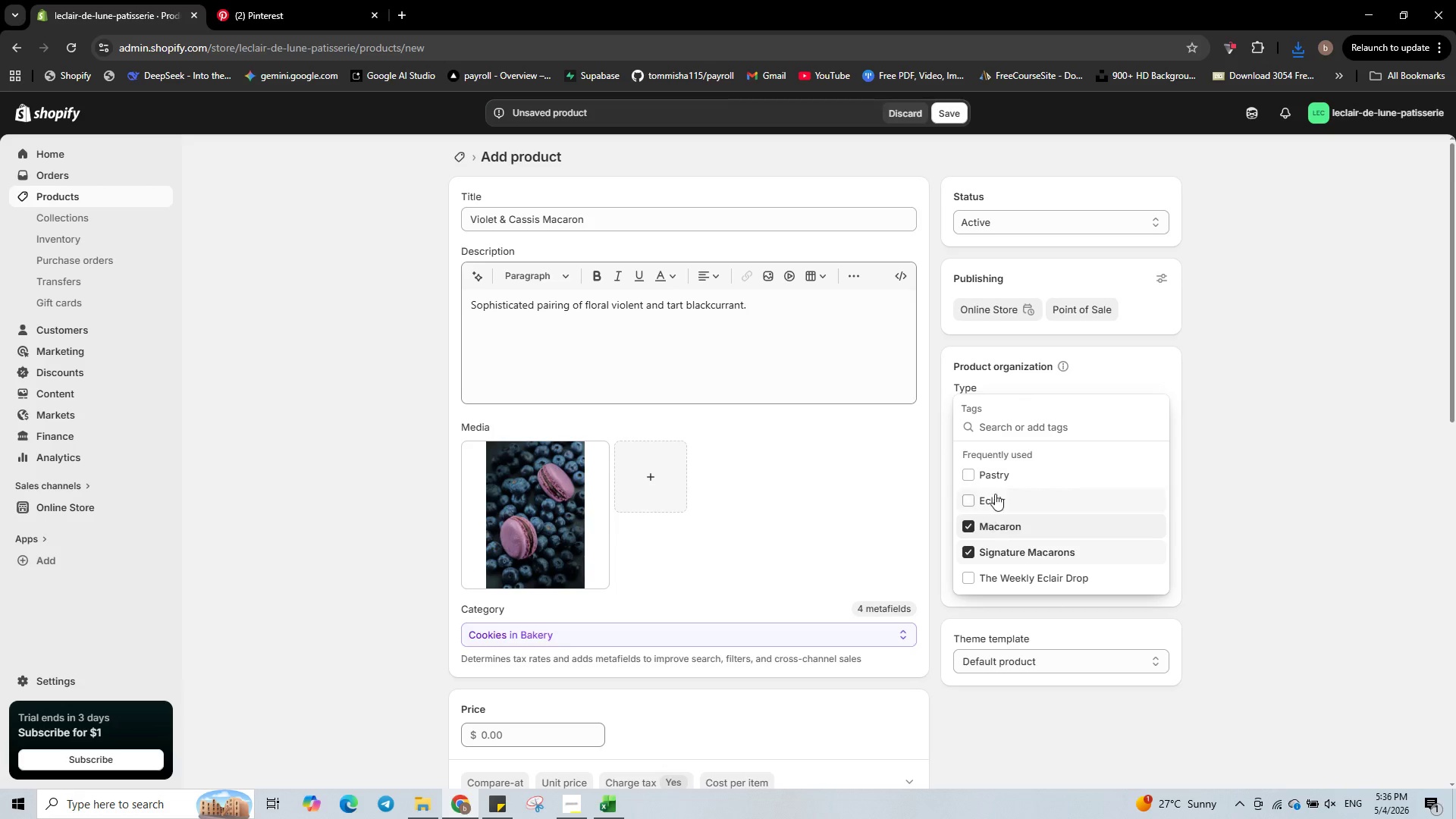 
left_click([996, 474])
 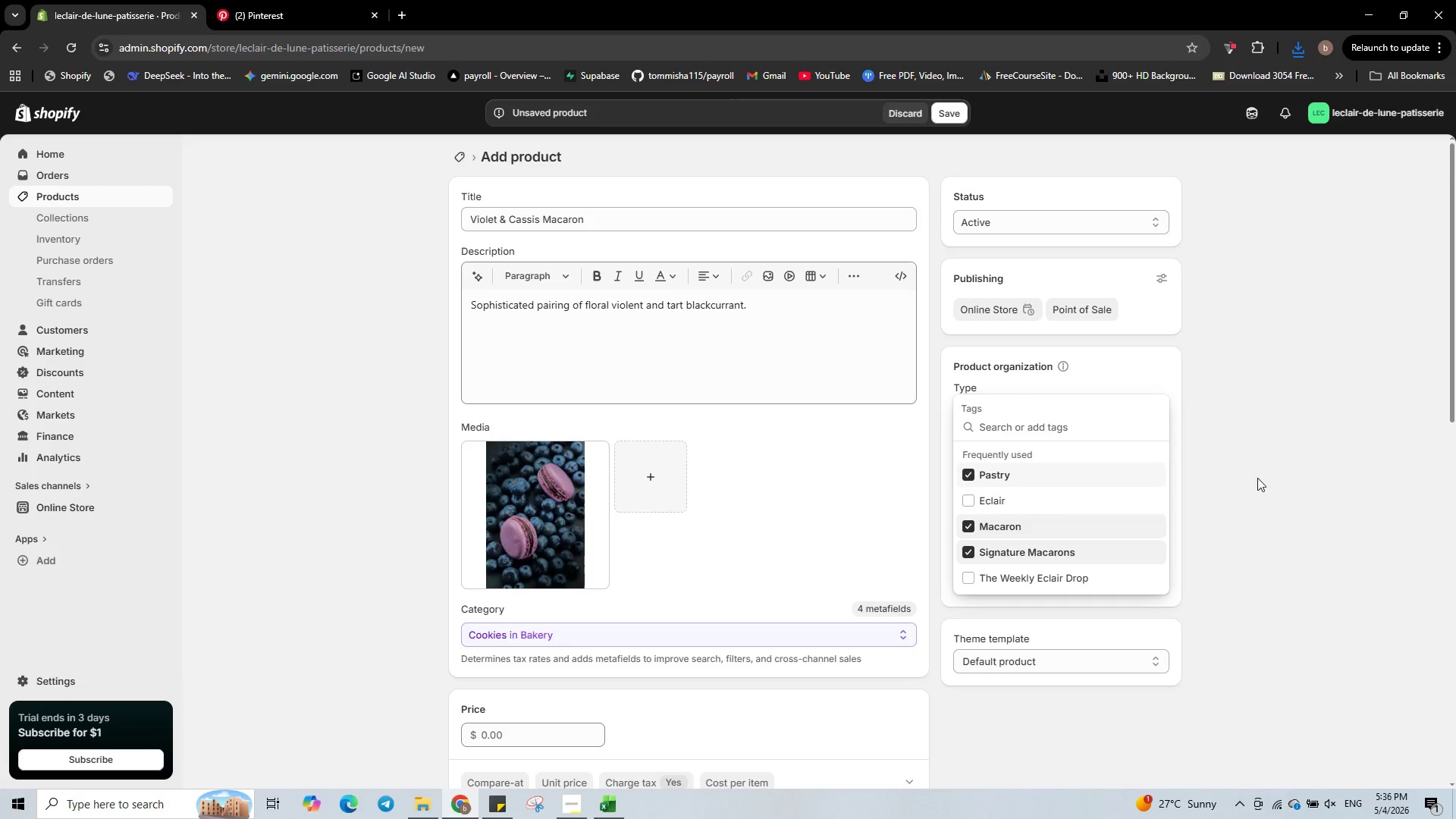 
left_click([1266, 475])
 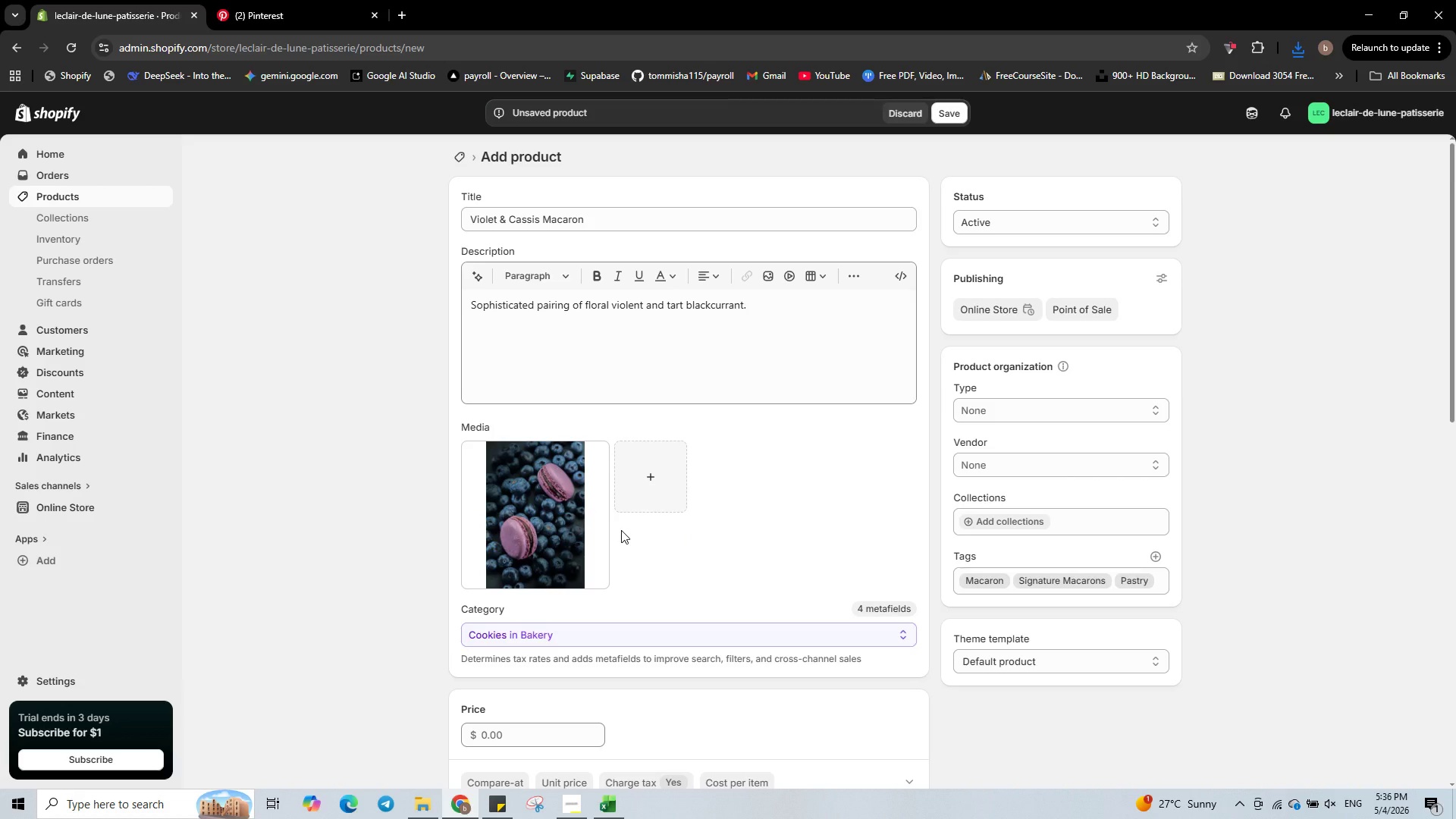 
scroll: coordinate [621, 530], scroll_direction: down, amount: 5.0
 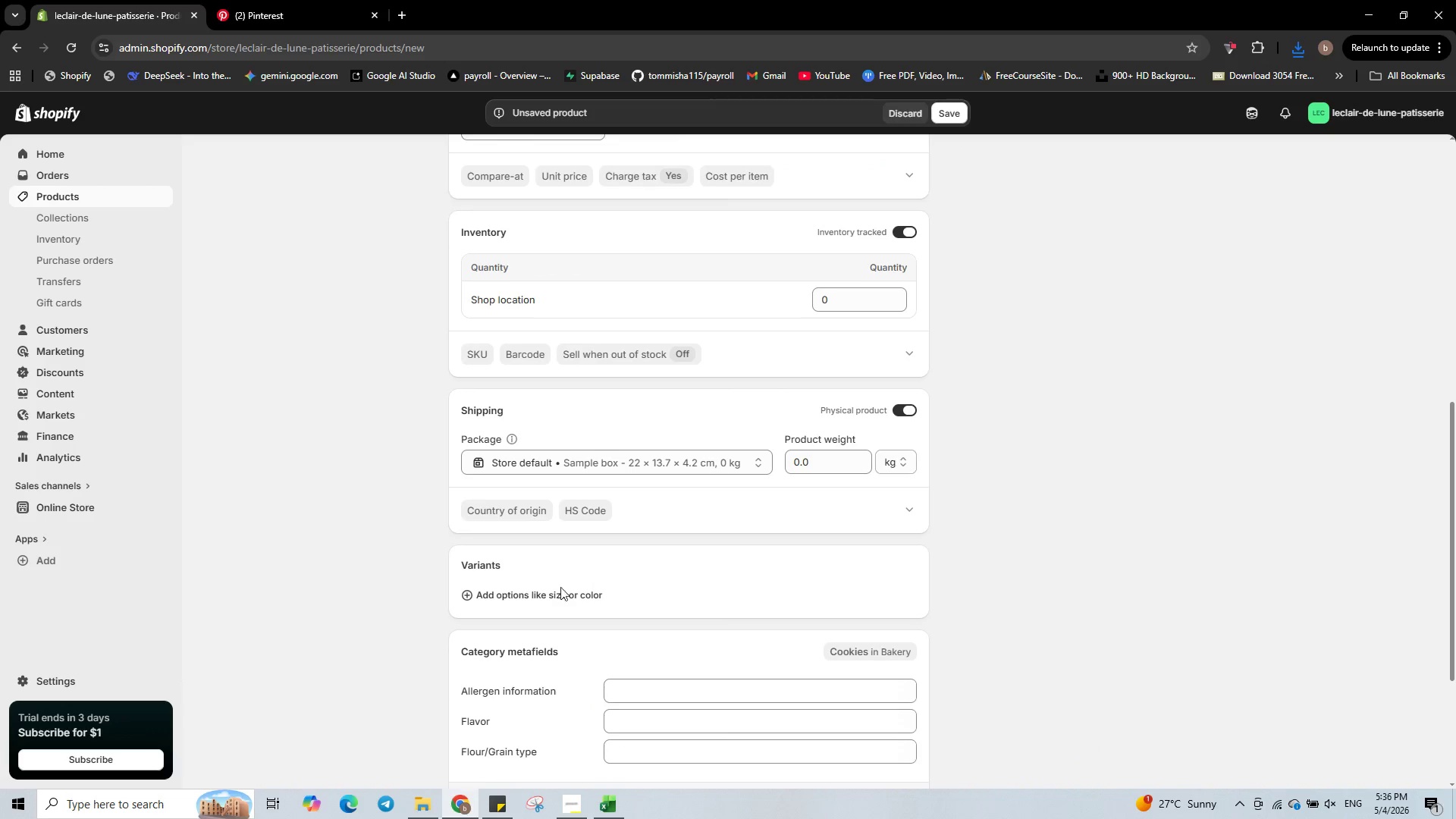 
left_click([558, 596])
 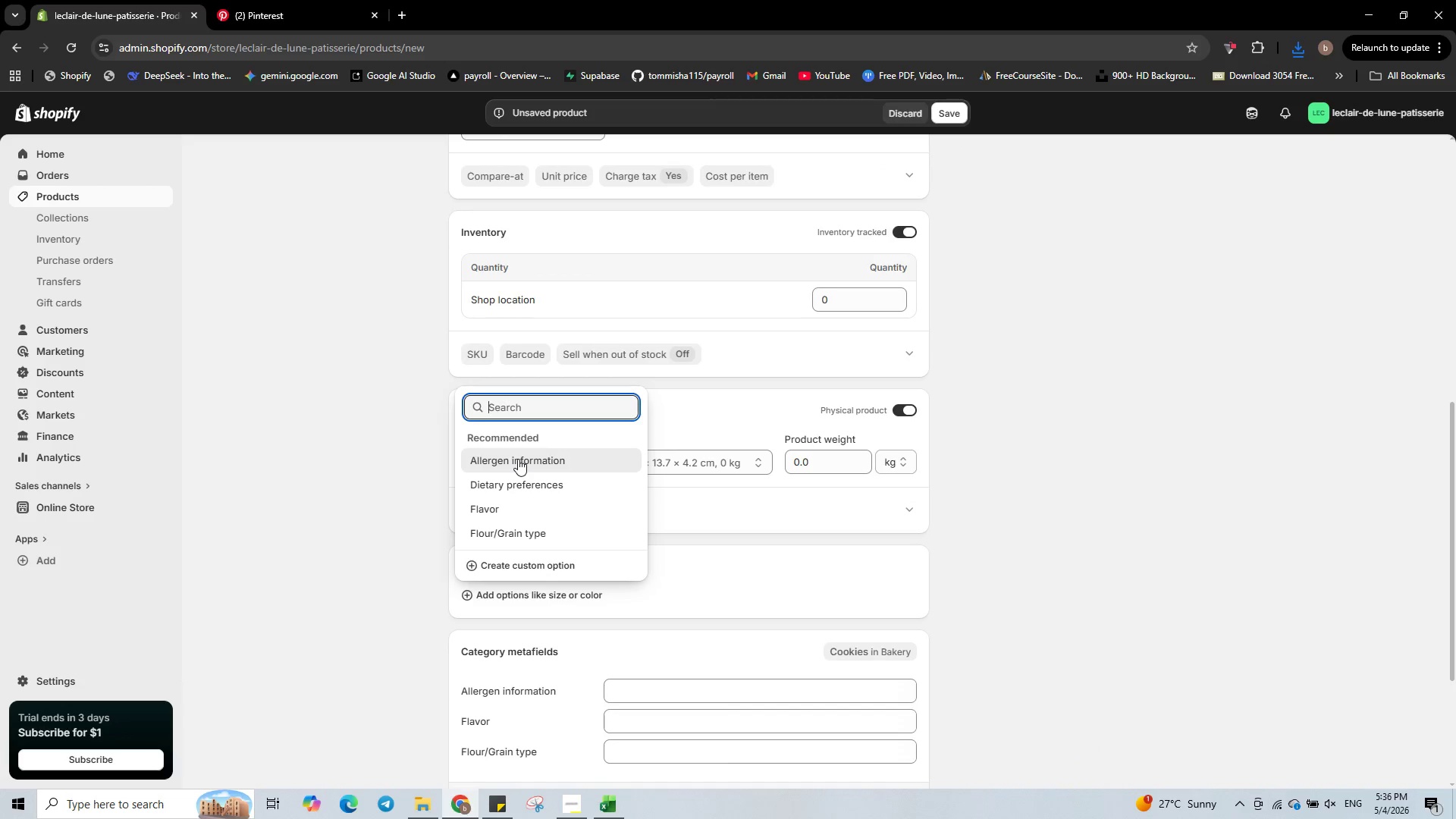 
type(Quantity)
 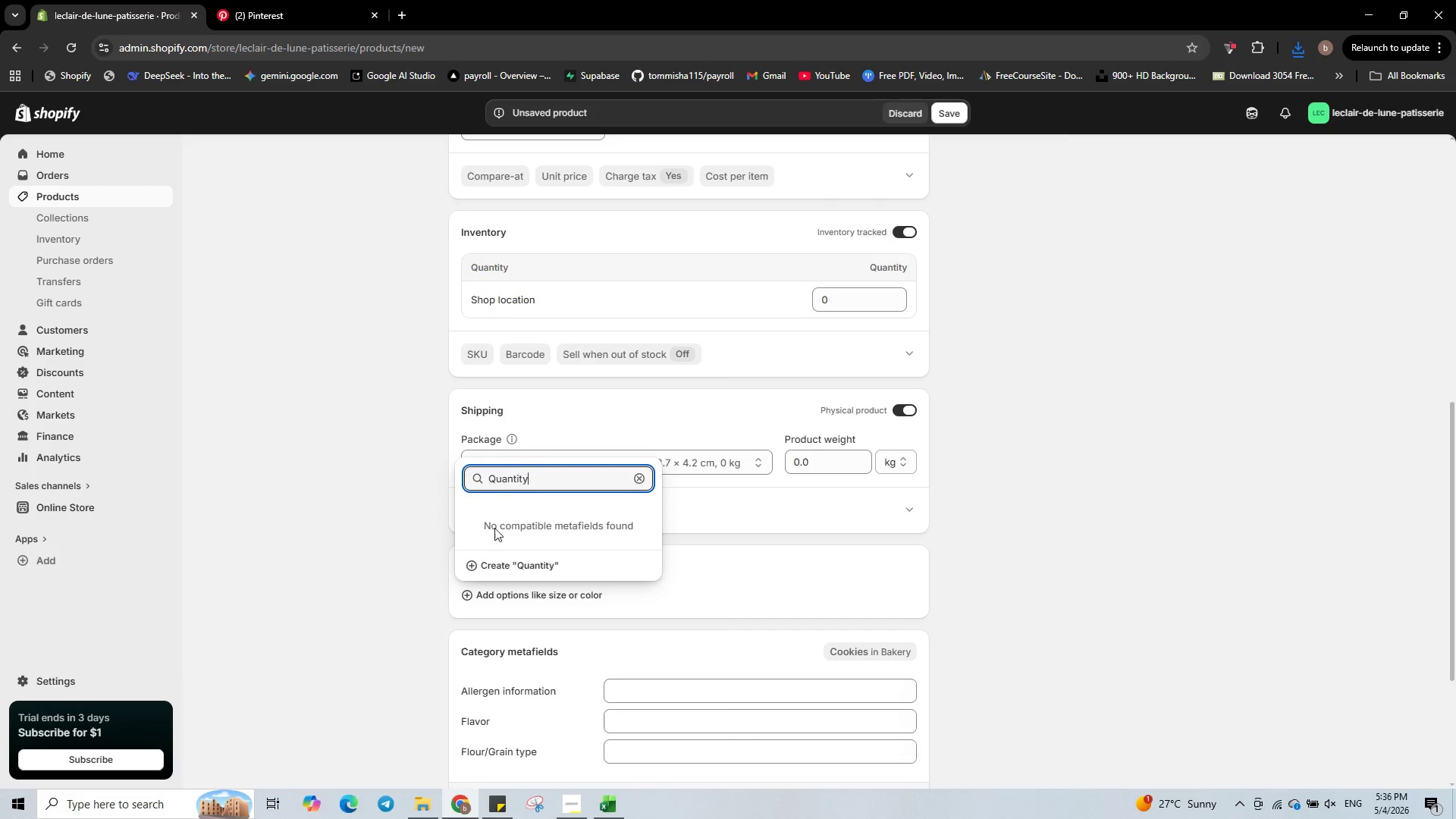 
left_click([512, 566])
 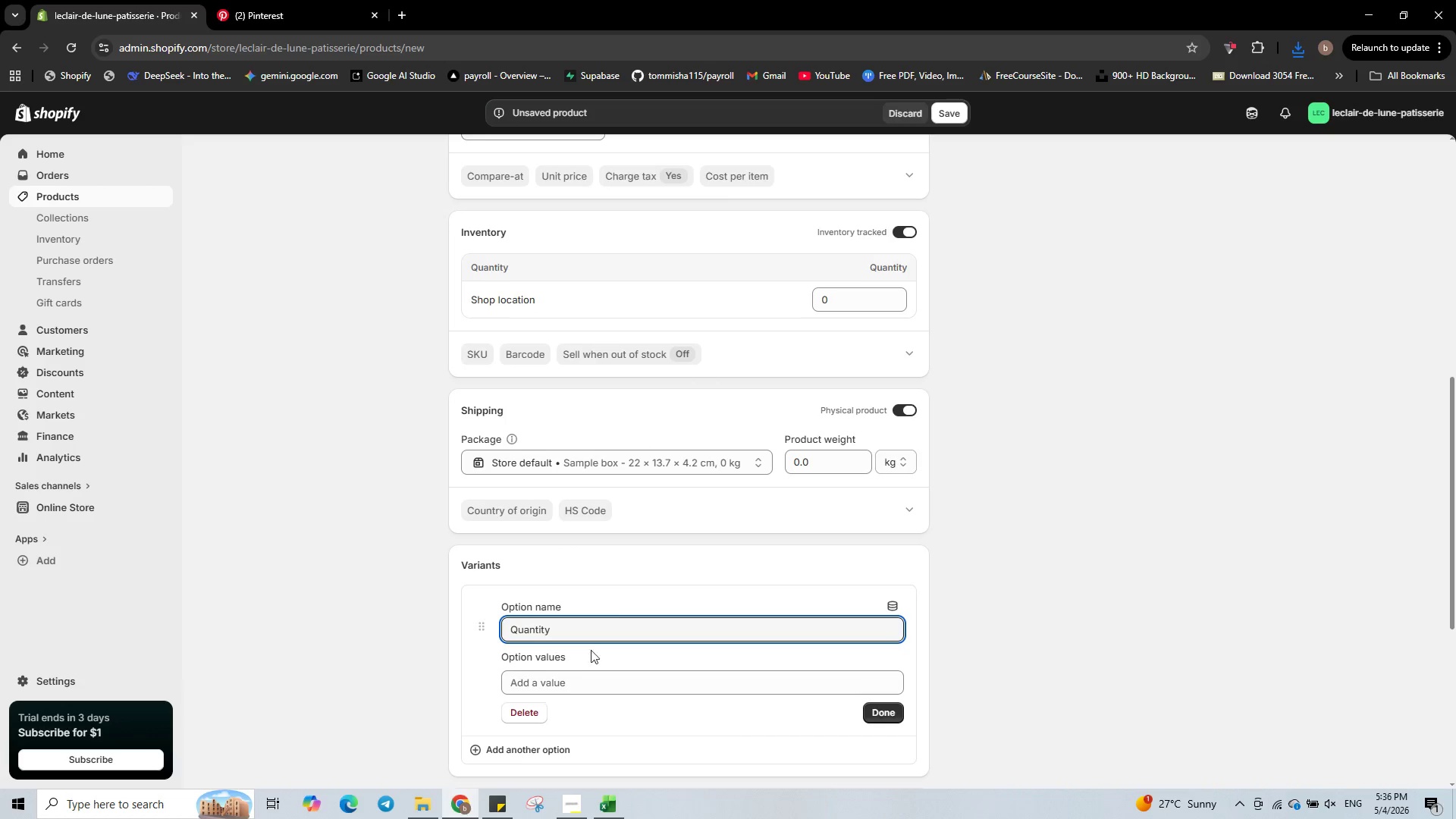 
left_click([579, 679])
 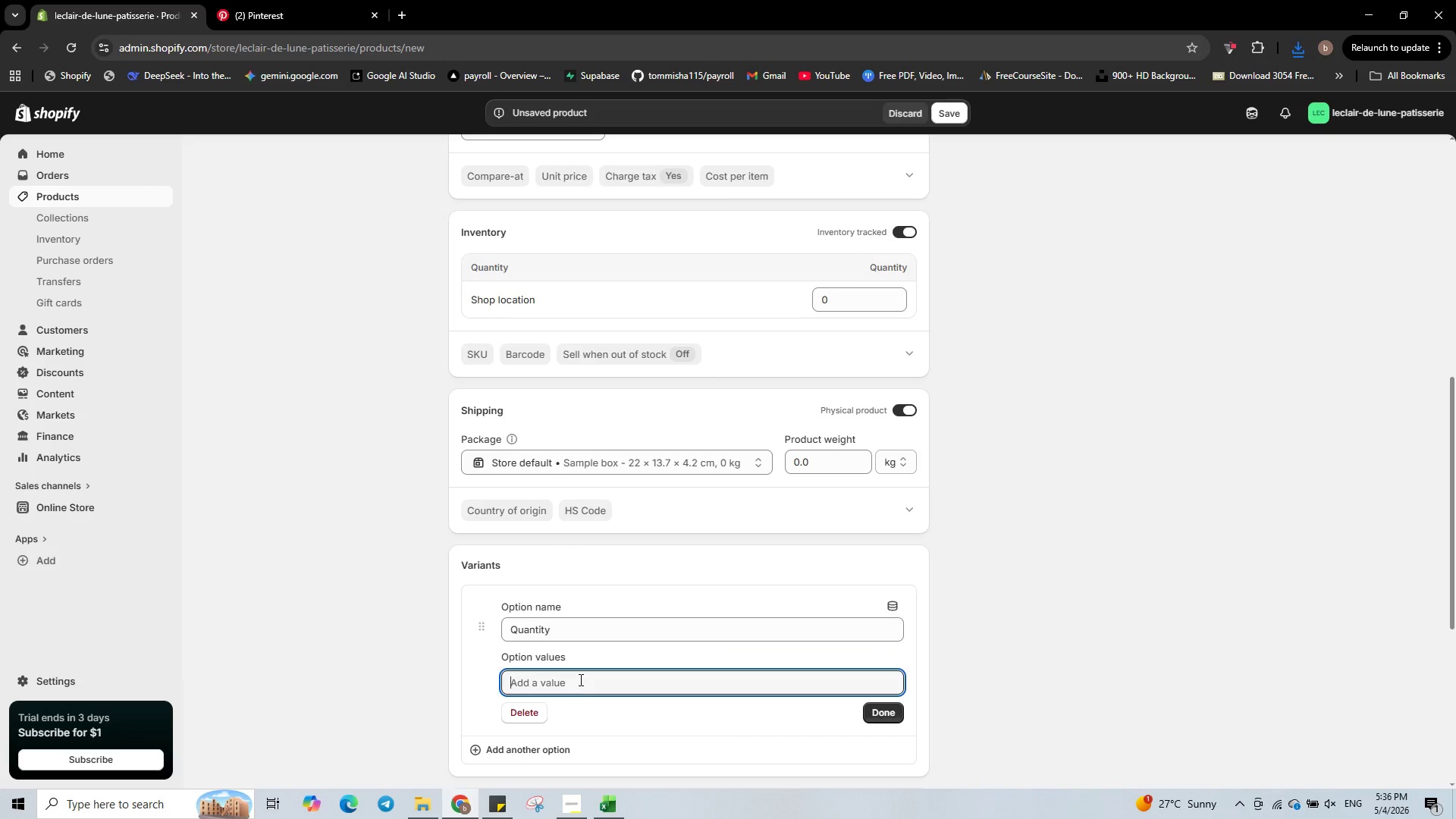 
type(Single)
 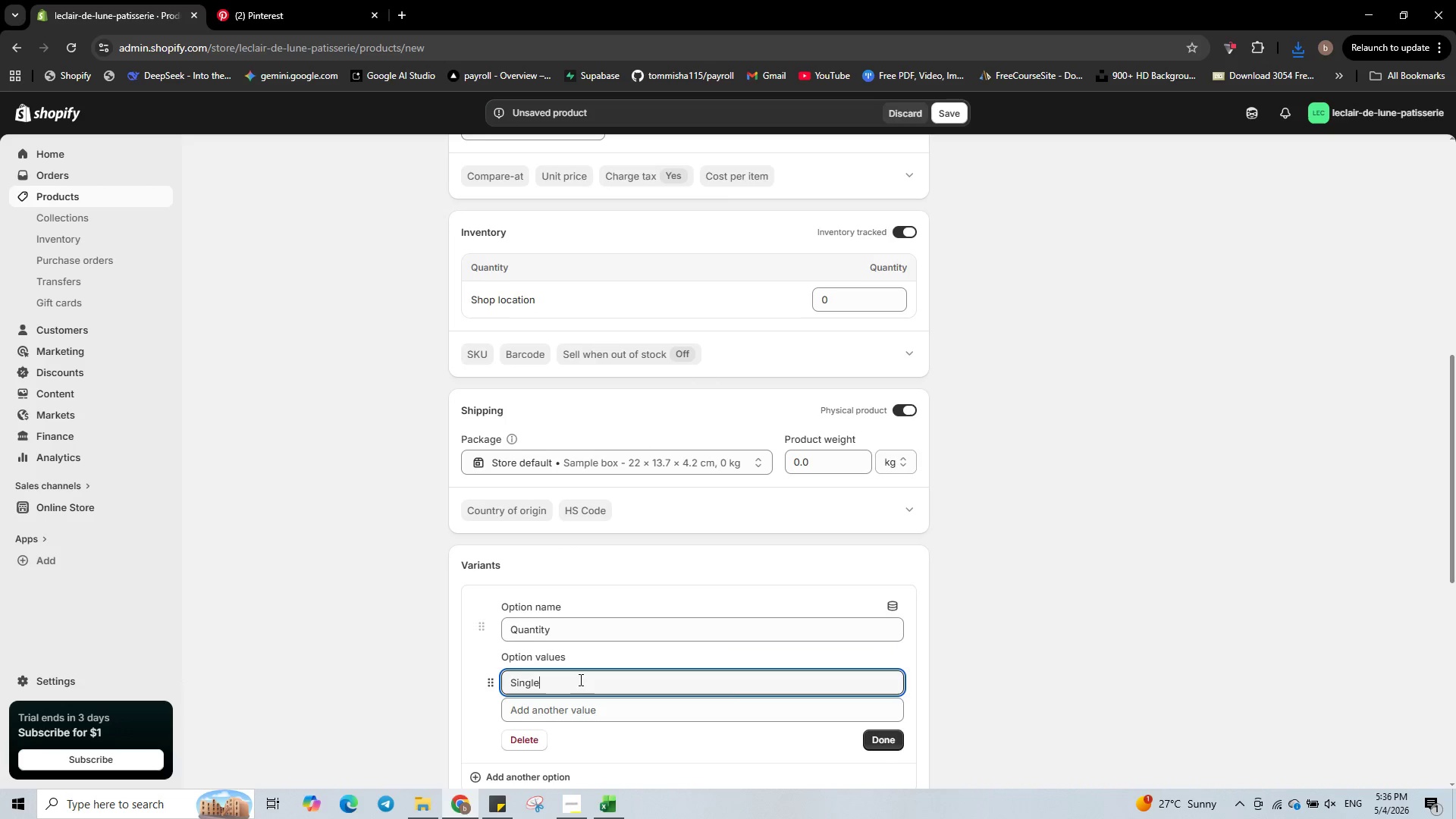 
key(Enter)
 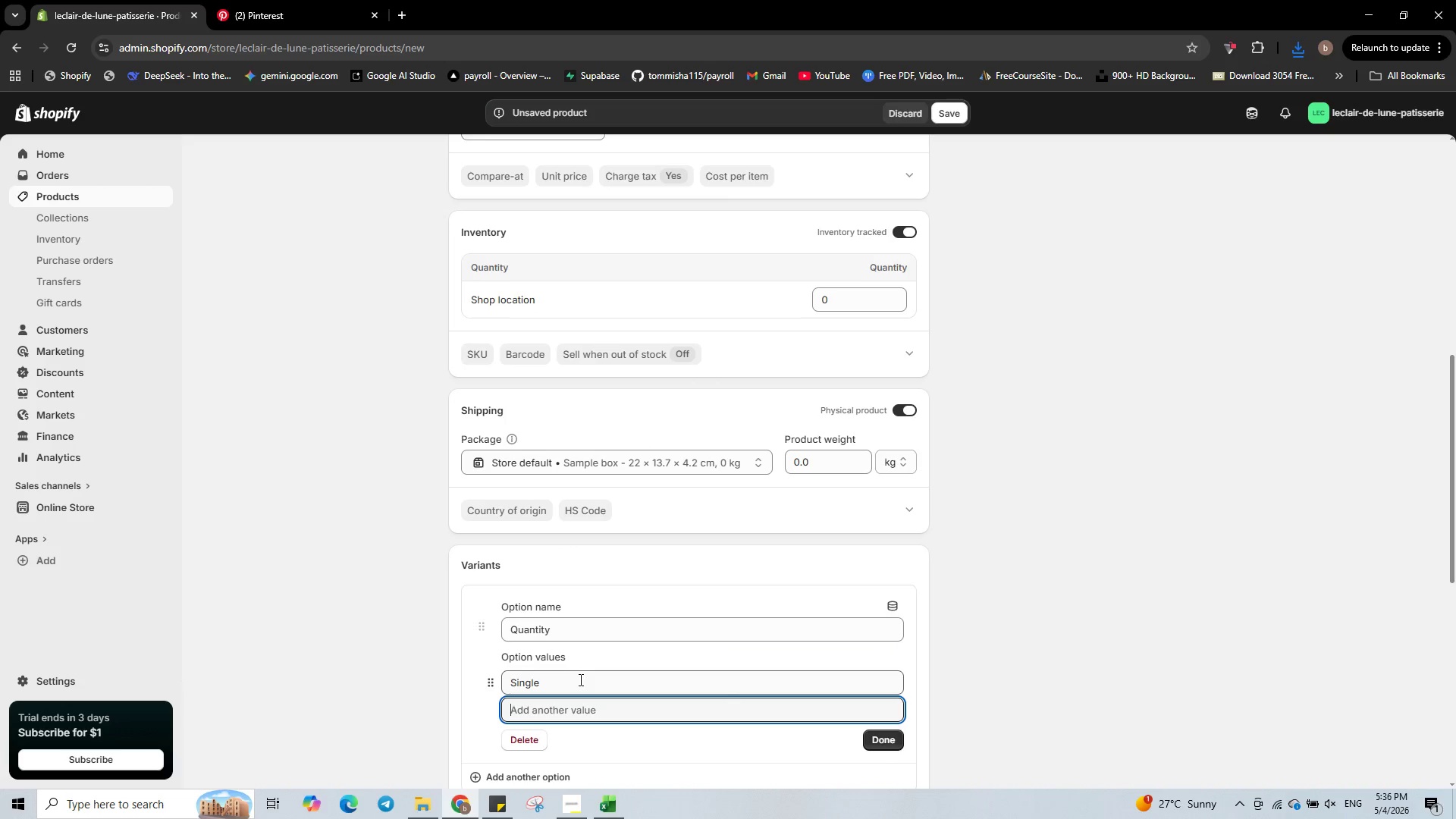 
type(Box of 6 )
 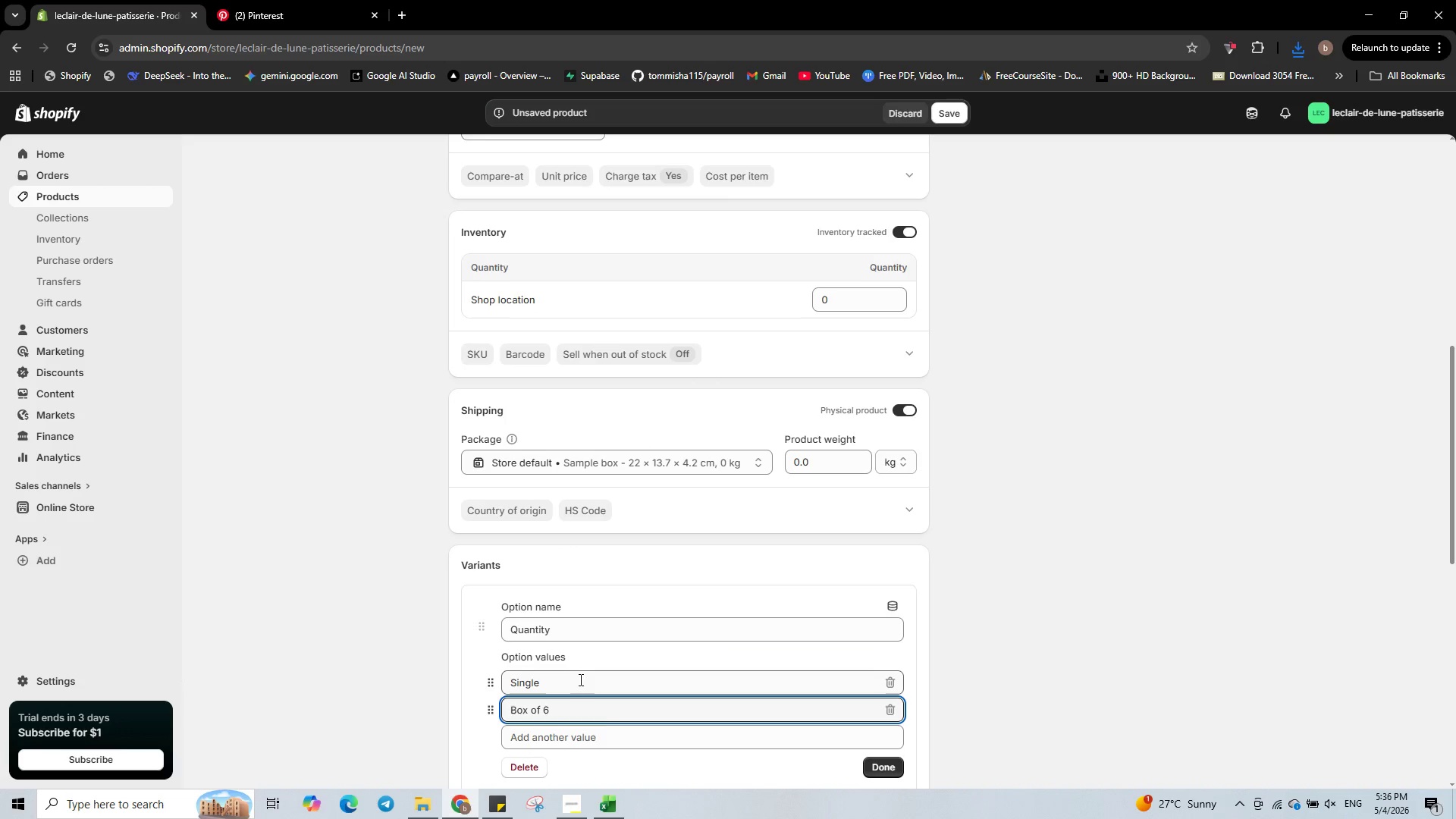 
key(Enter)
 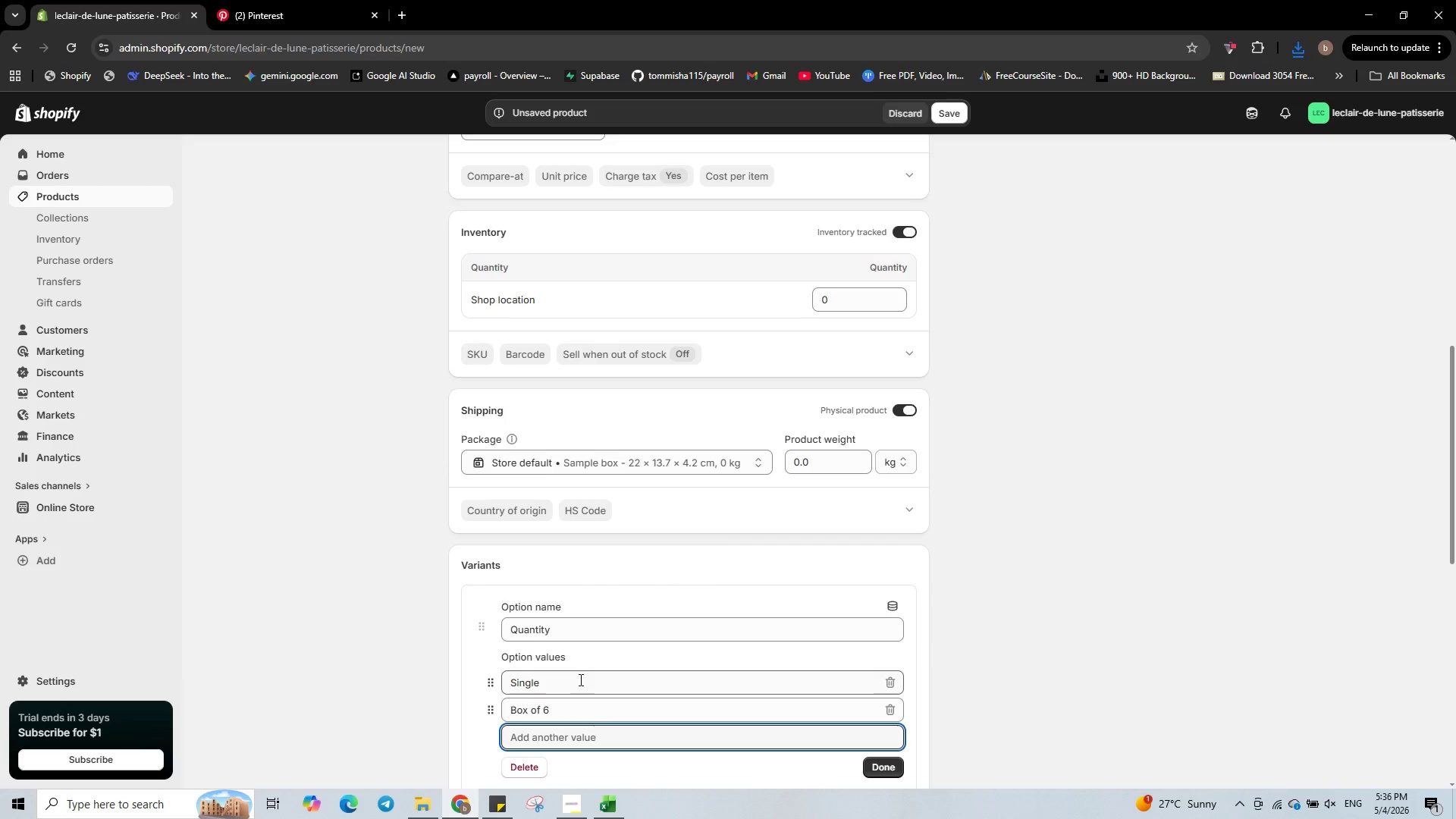 
type(Box of 12)
 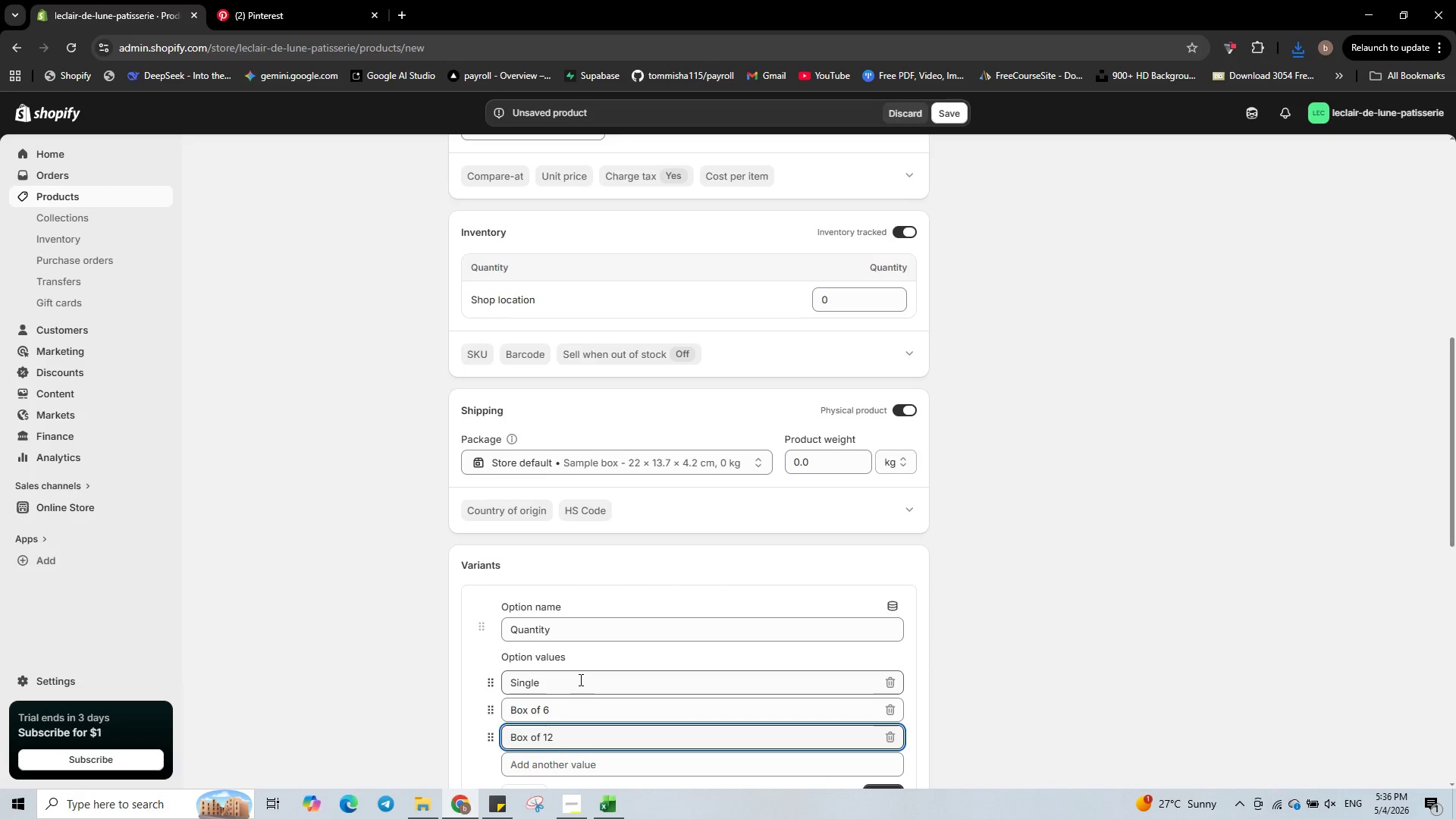 
scroll: coordinate [630, 652], scroll_direction: down, amount: 2.0
 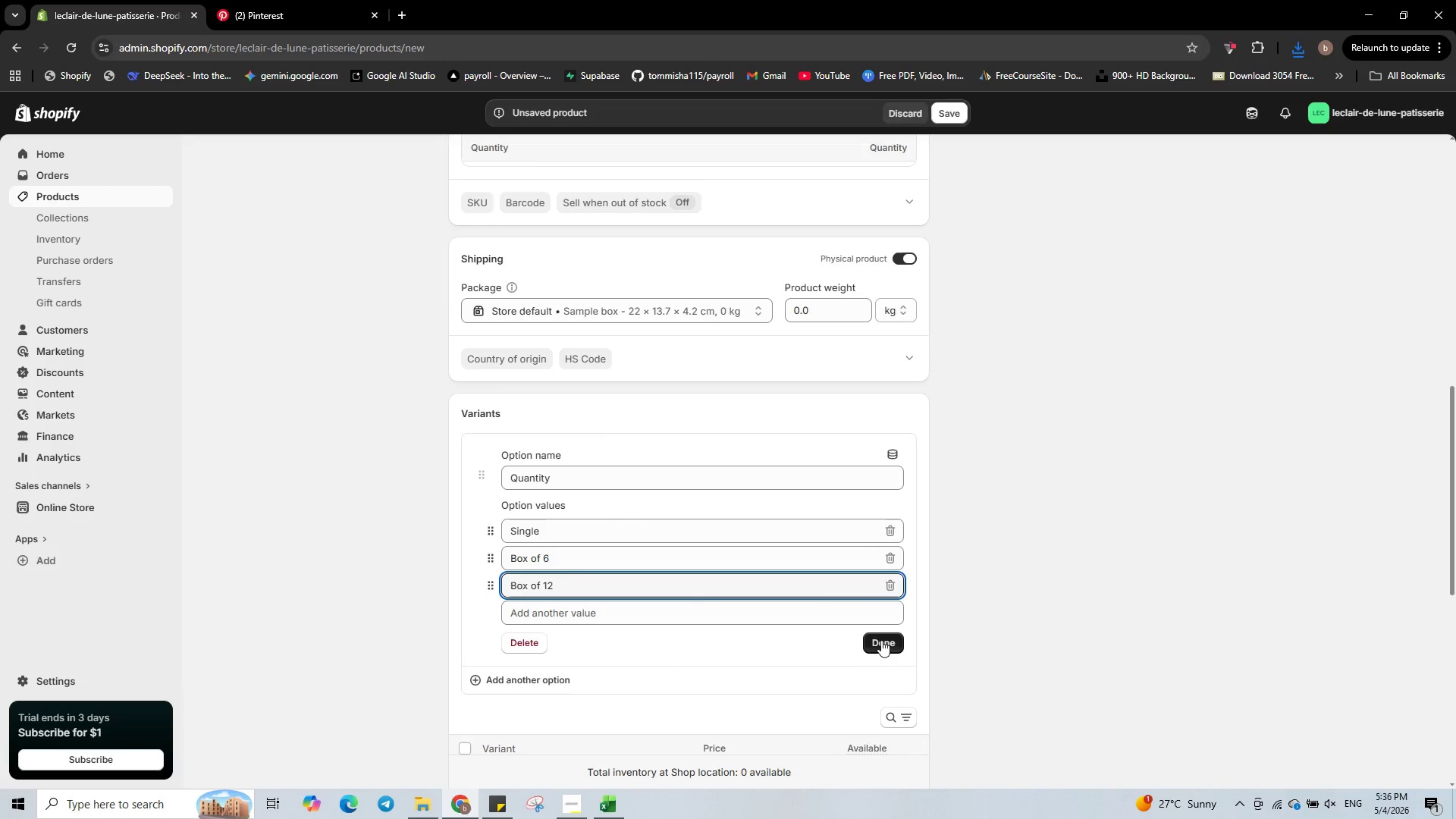 
left_click([884, 642])
 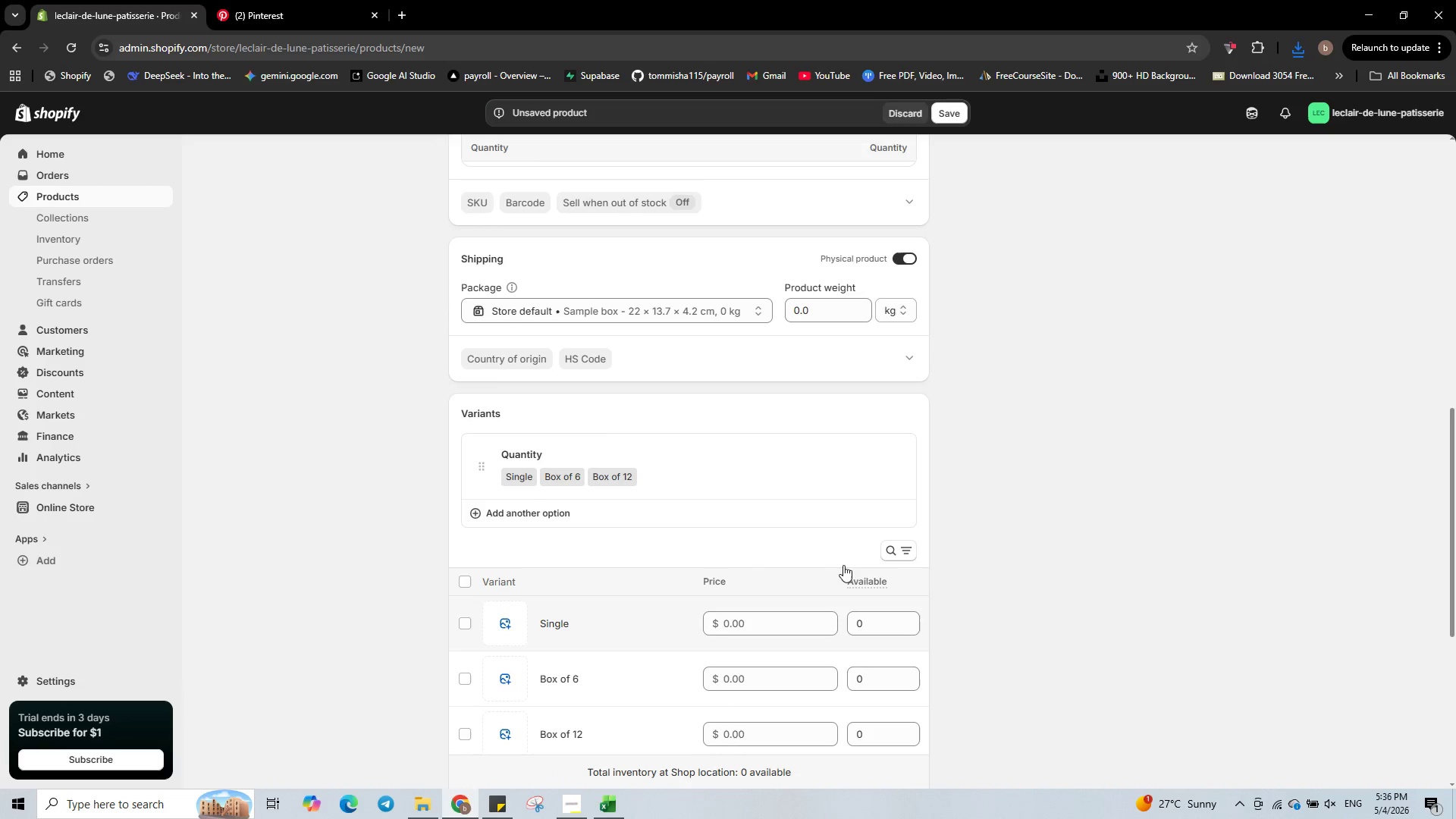 
scroll: coordinate [840, 561], scroll_direction: down, amount: 6.0
 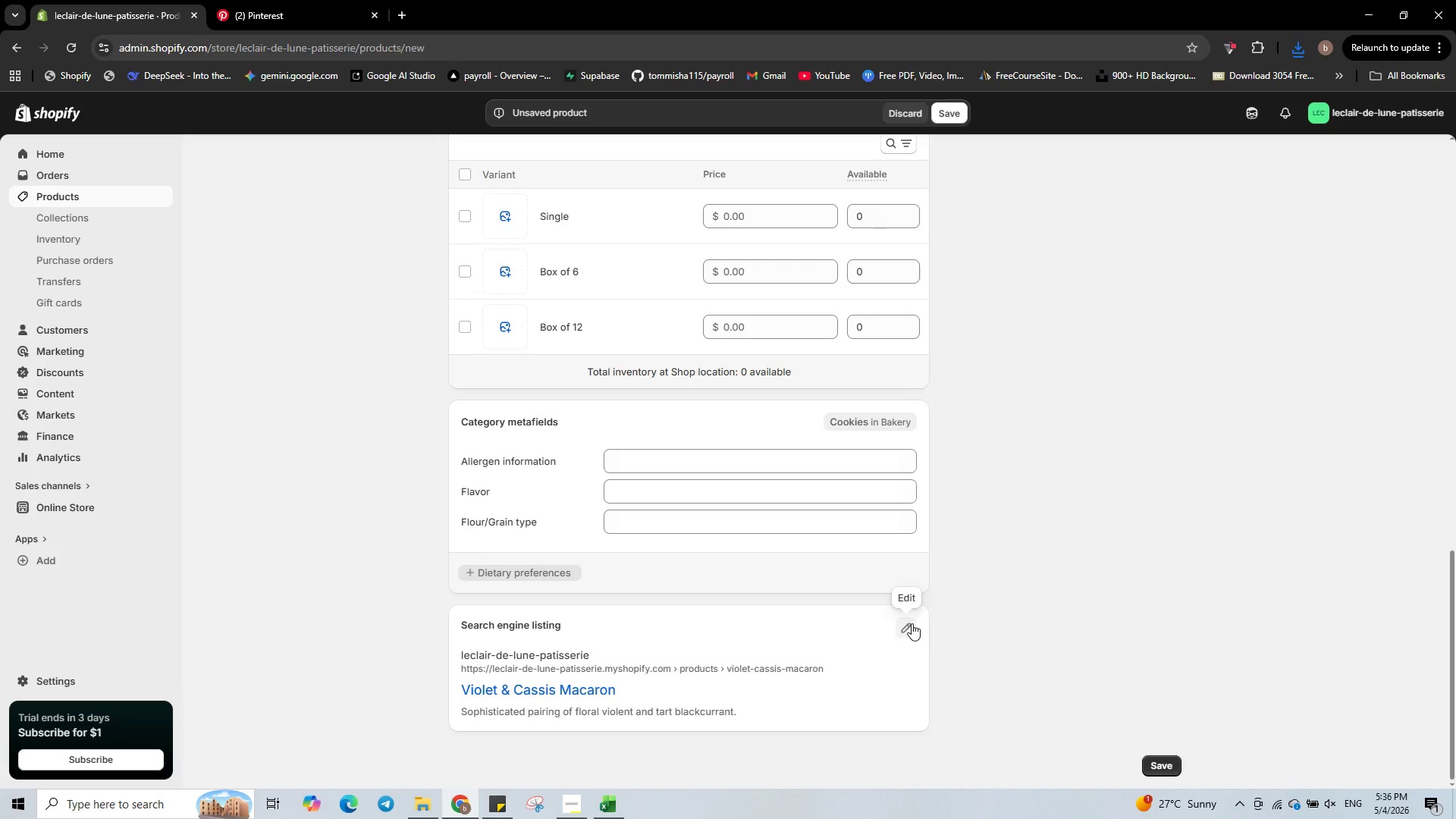 
left_click([911, 623])
 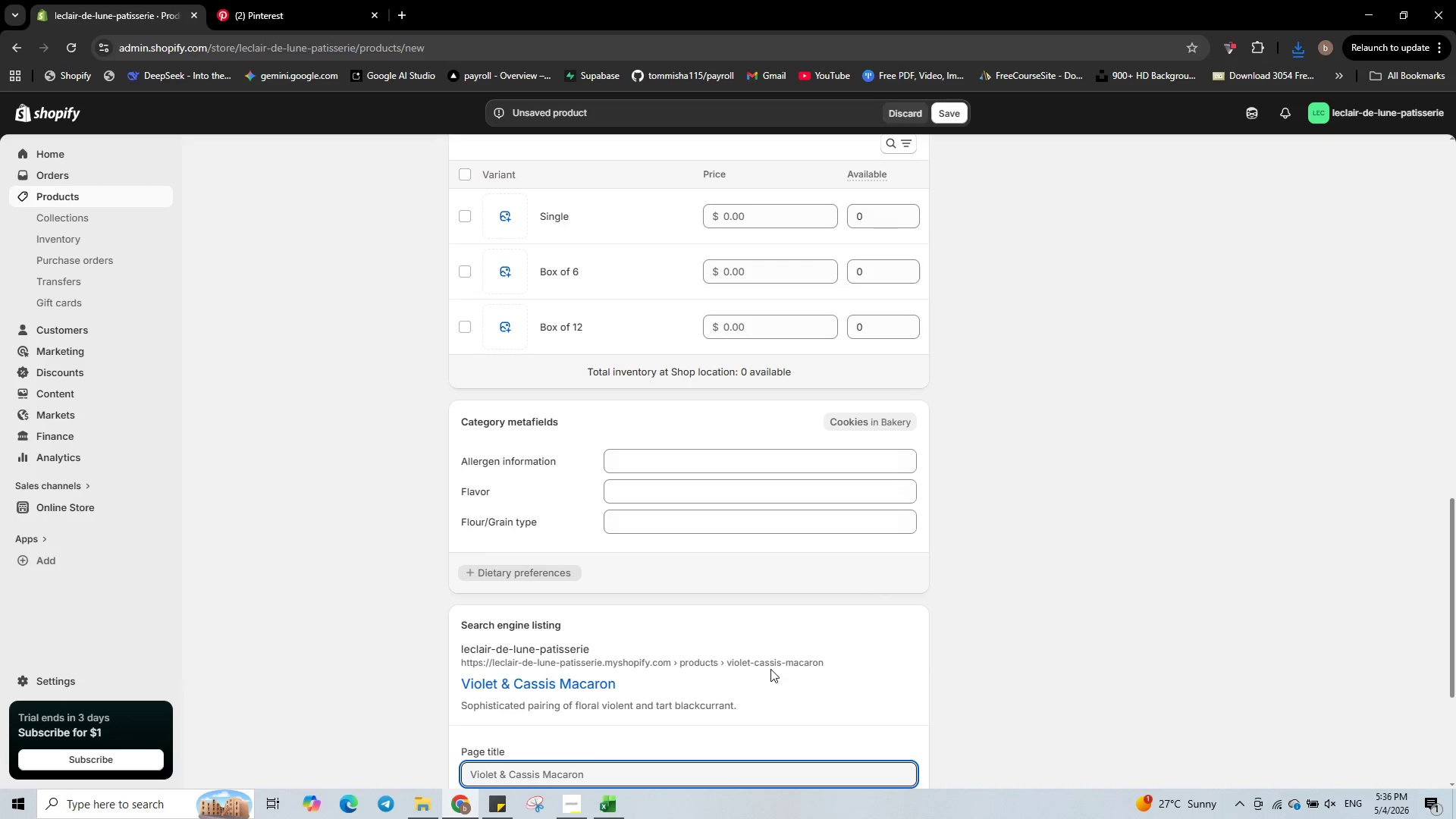 
scroll: coordinate [745, 694], scroll_direction: down, amount: 2.0
 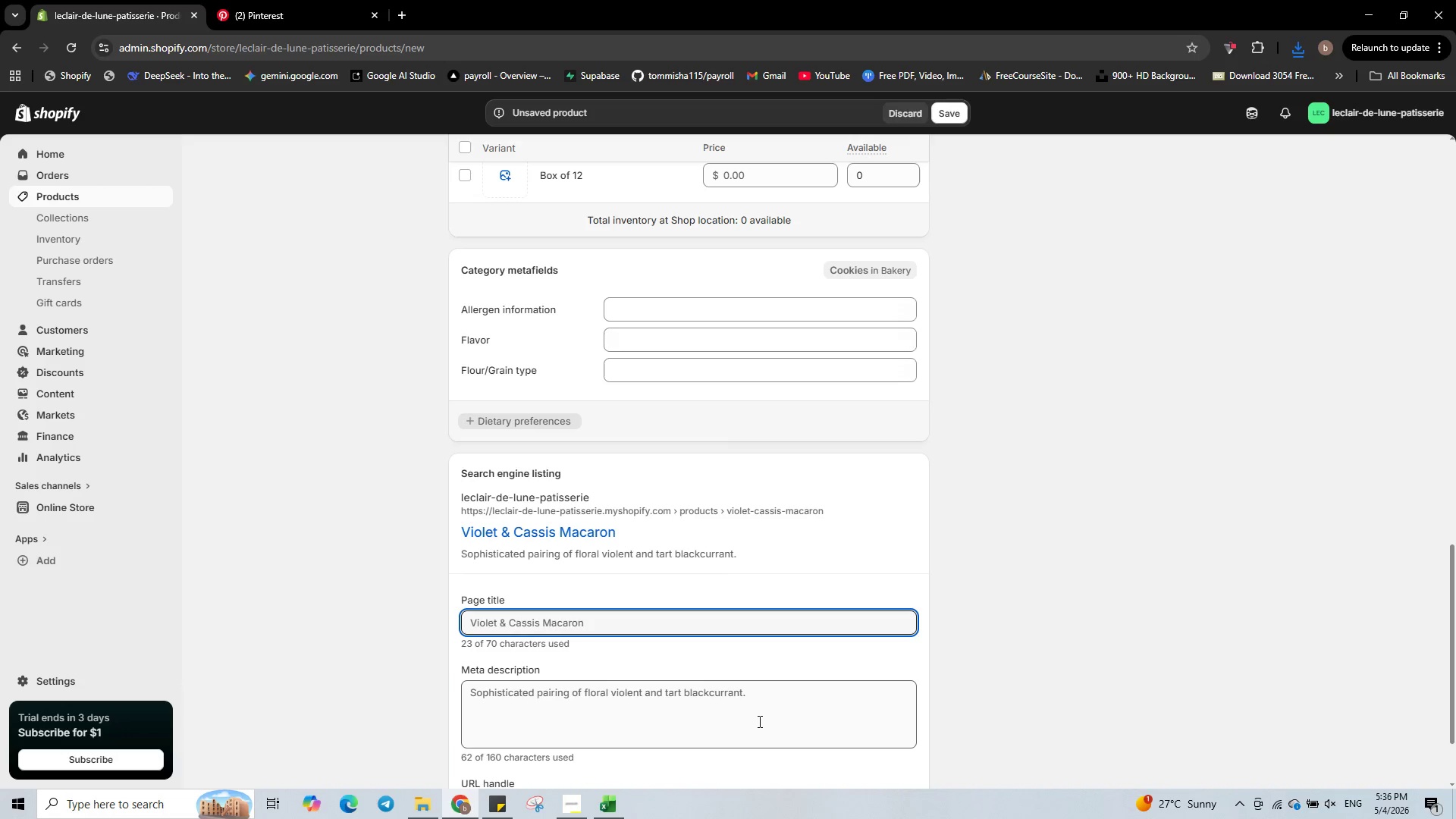 
left_click([761, 721])
 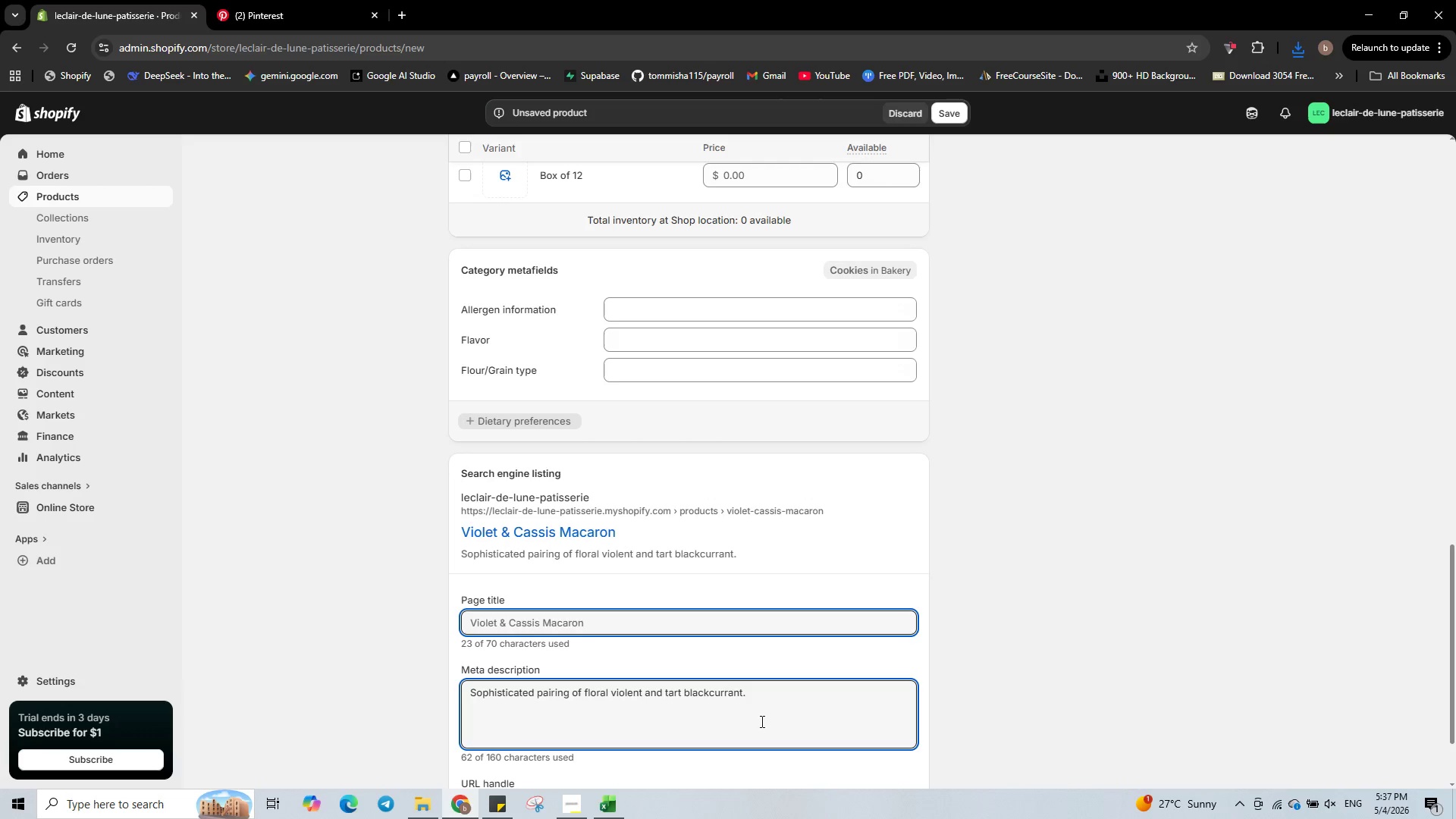 
key(Control+A)
 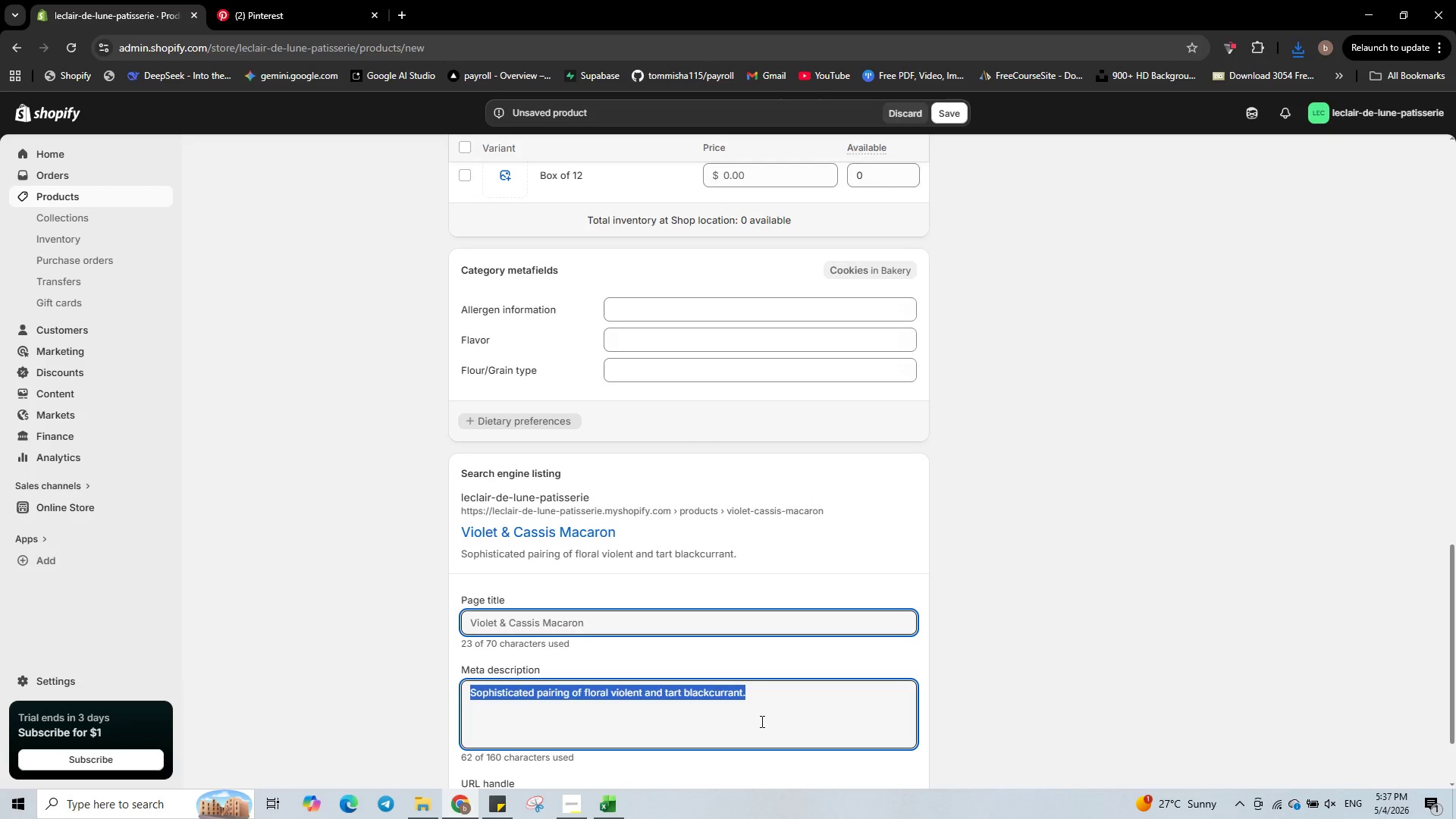 
key(Control+V)
 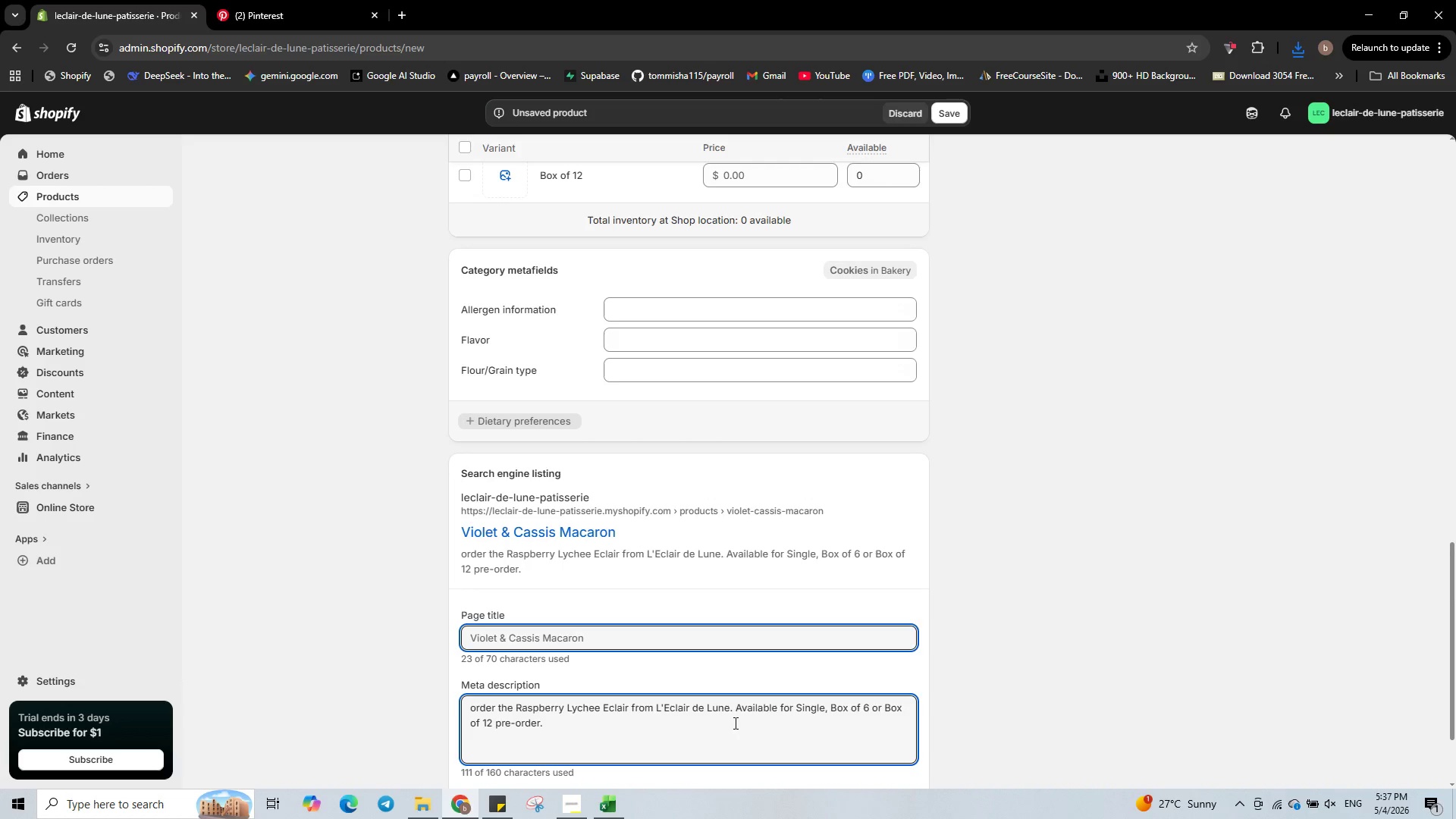 
left_click_drag(start_coordinate=[627, 706], to_coordinate=[517, 714])
 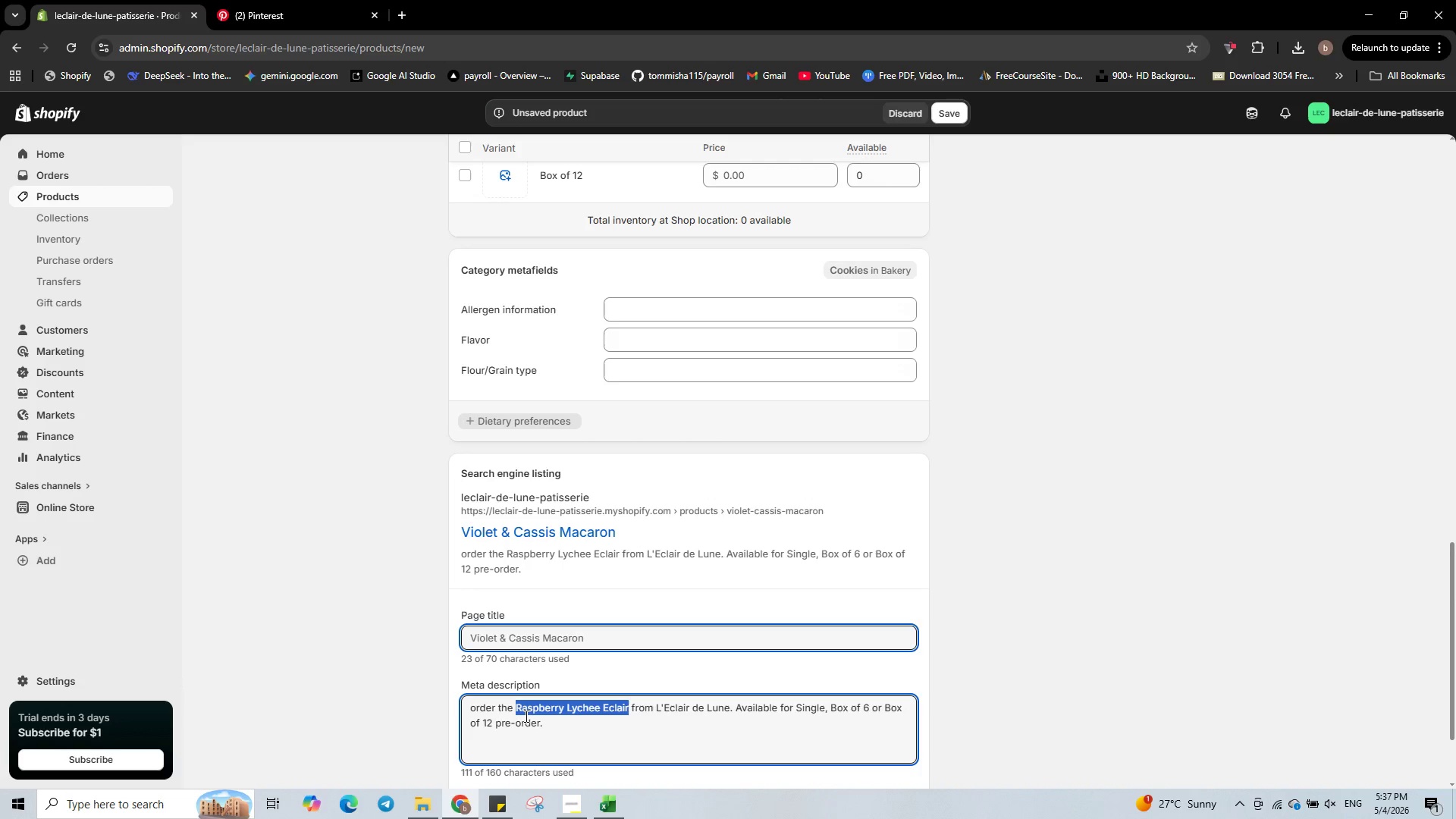 
type(Violet & Cassis Macaron)
 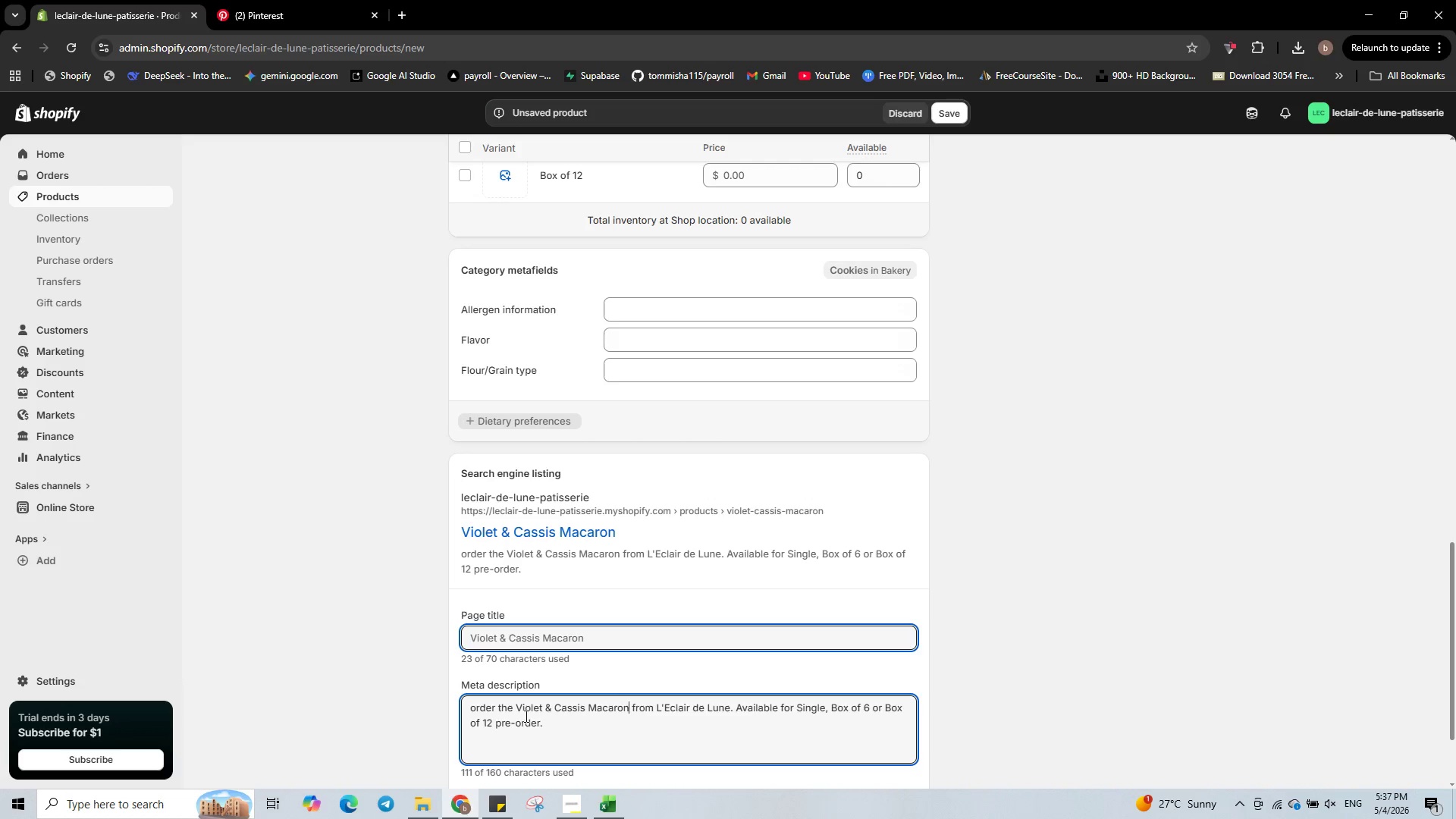 
scroll: coordinate [672, 570], scroll_direction: up, amount: 6.0
 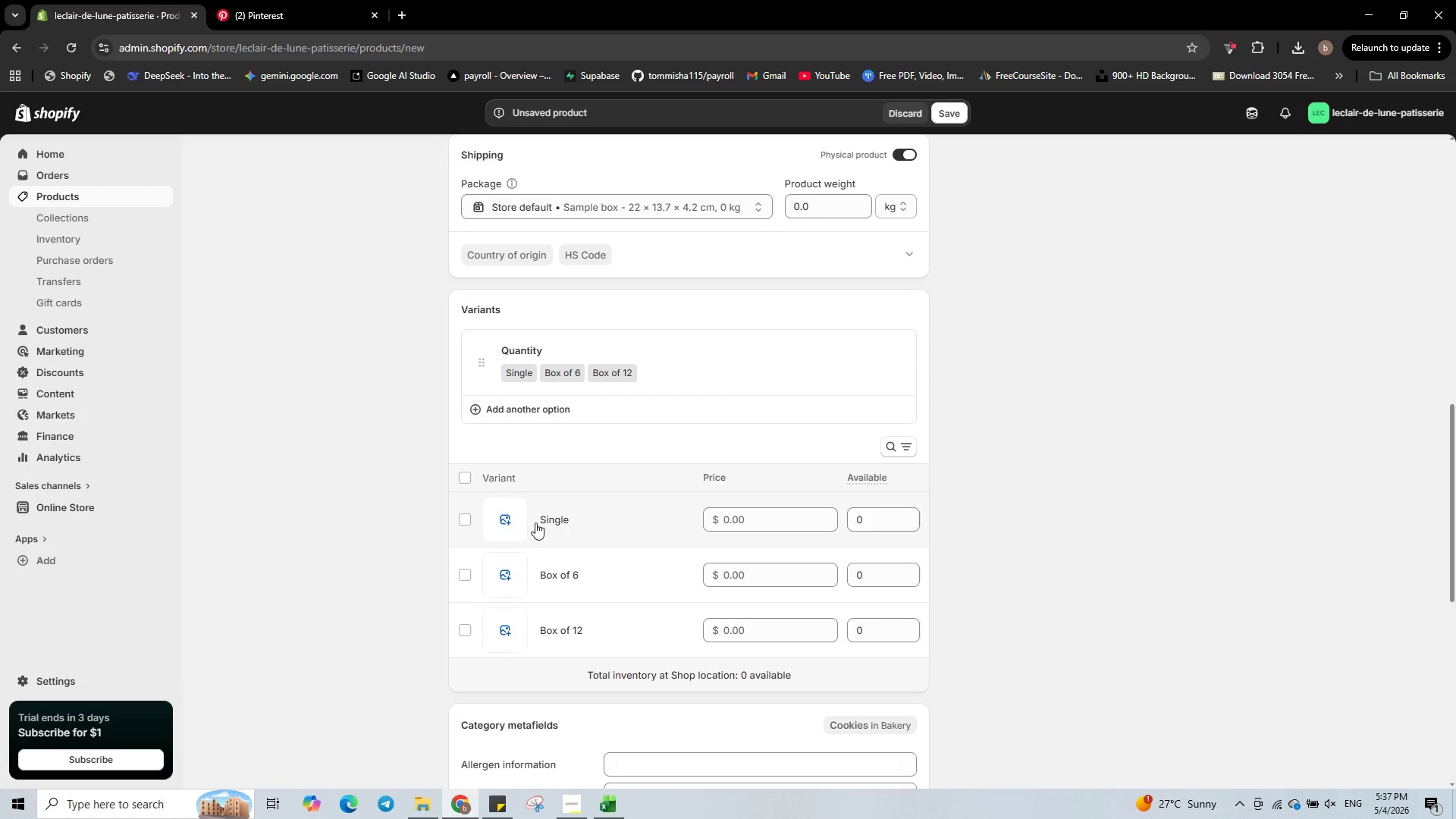 
left_click([513, 524])
 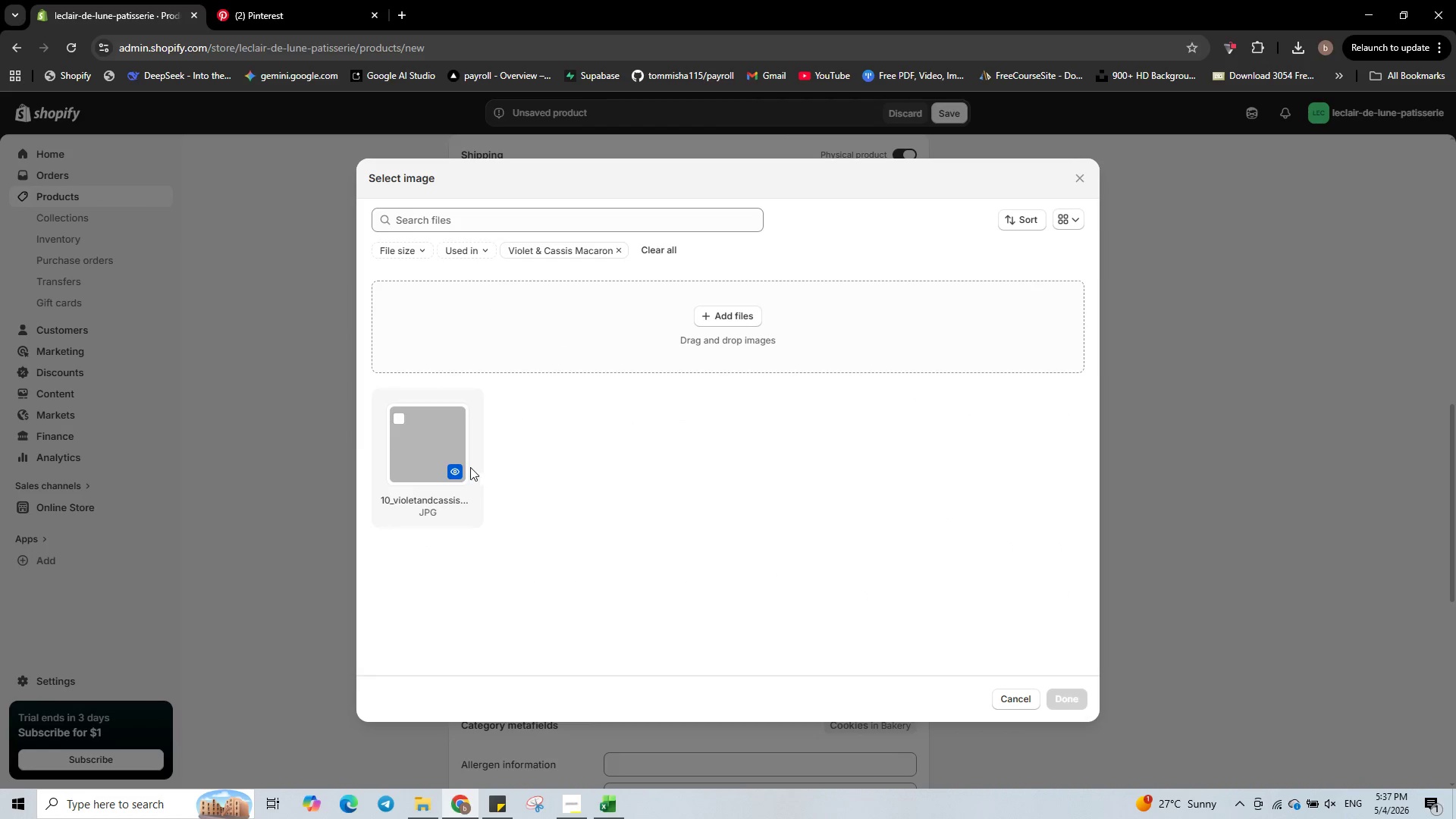 
left_click([441, 441])
 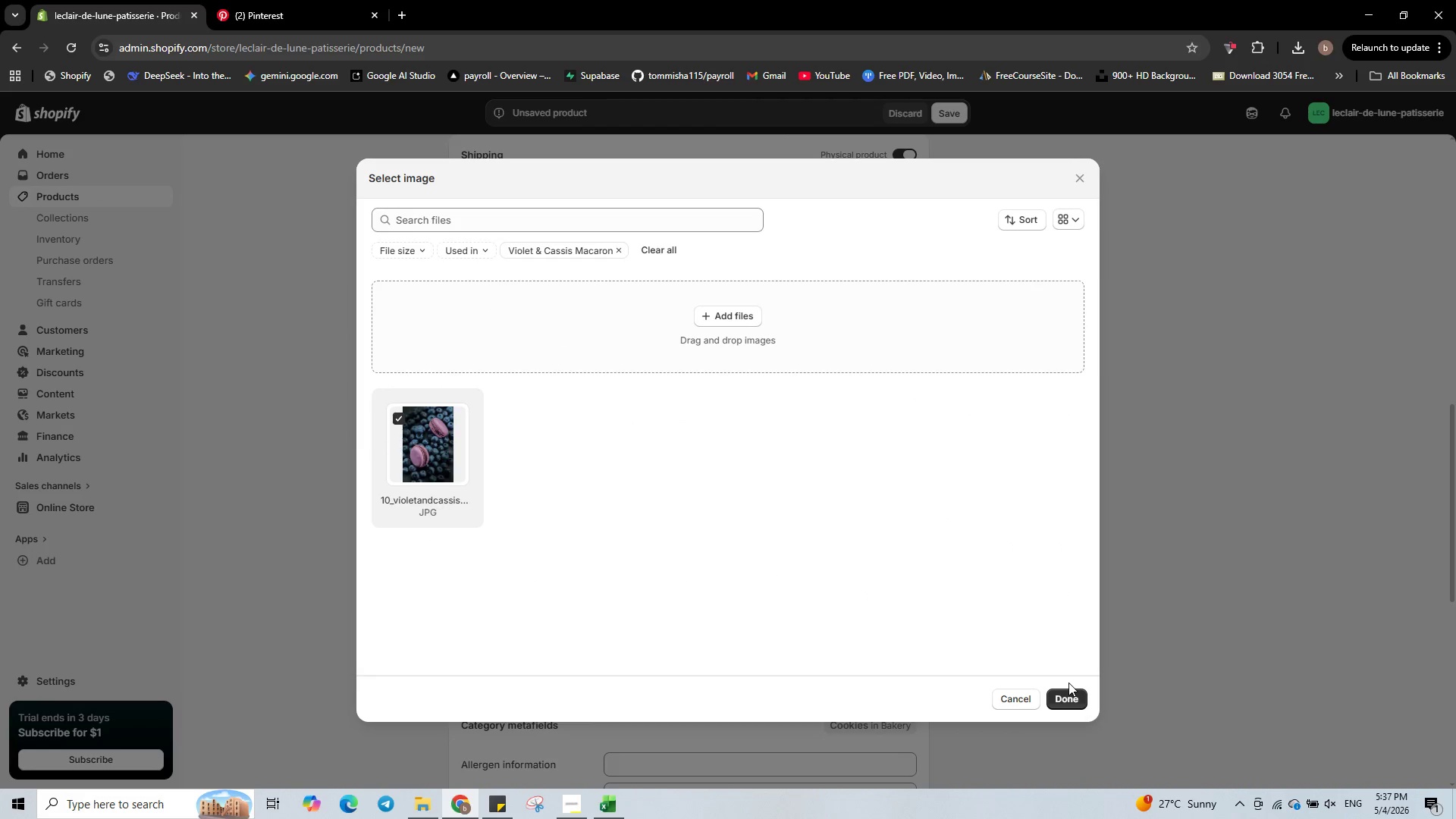 
left_click([1068, 692])
 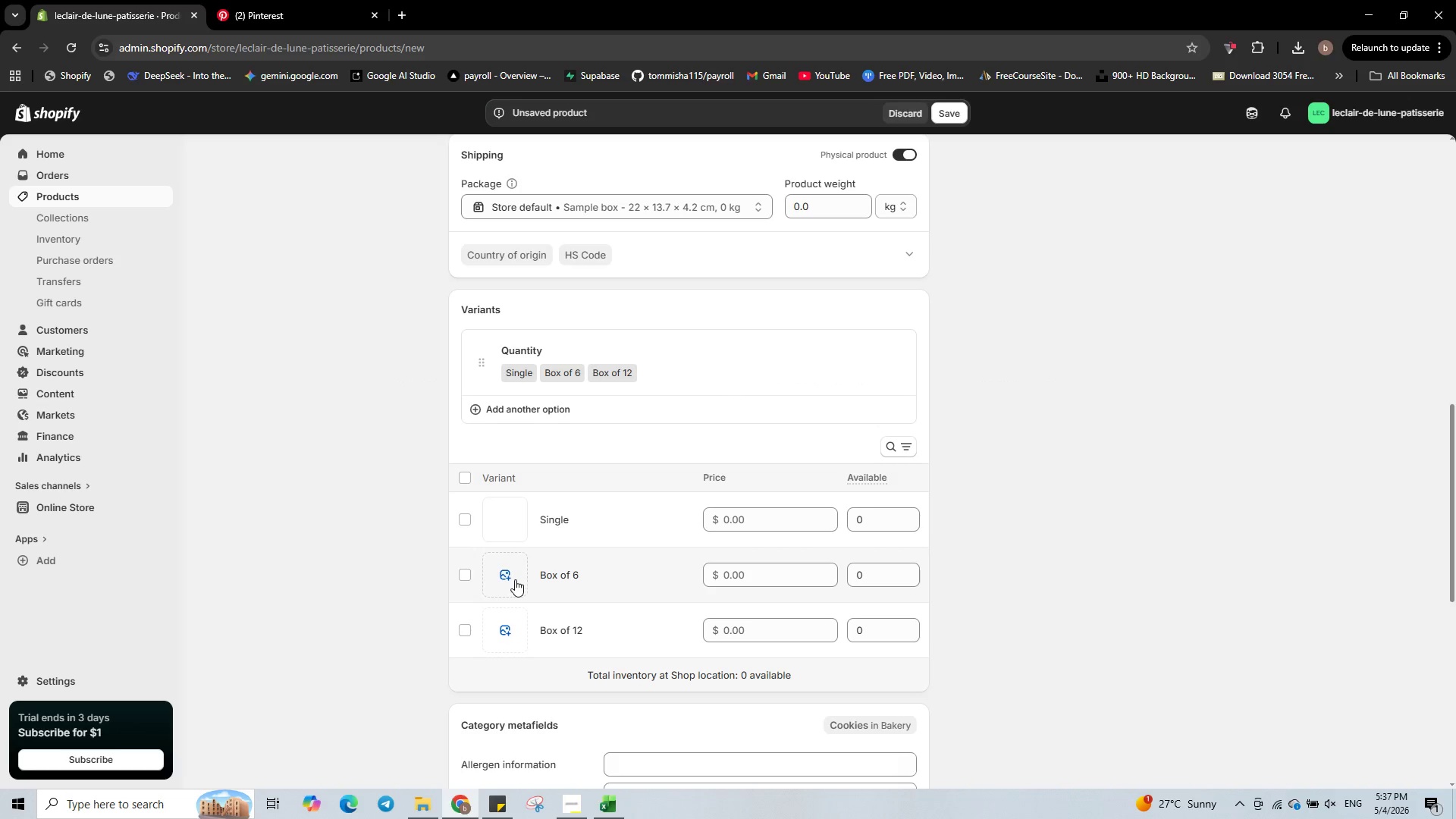 
left_click([513, 577])
 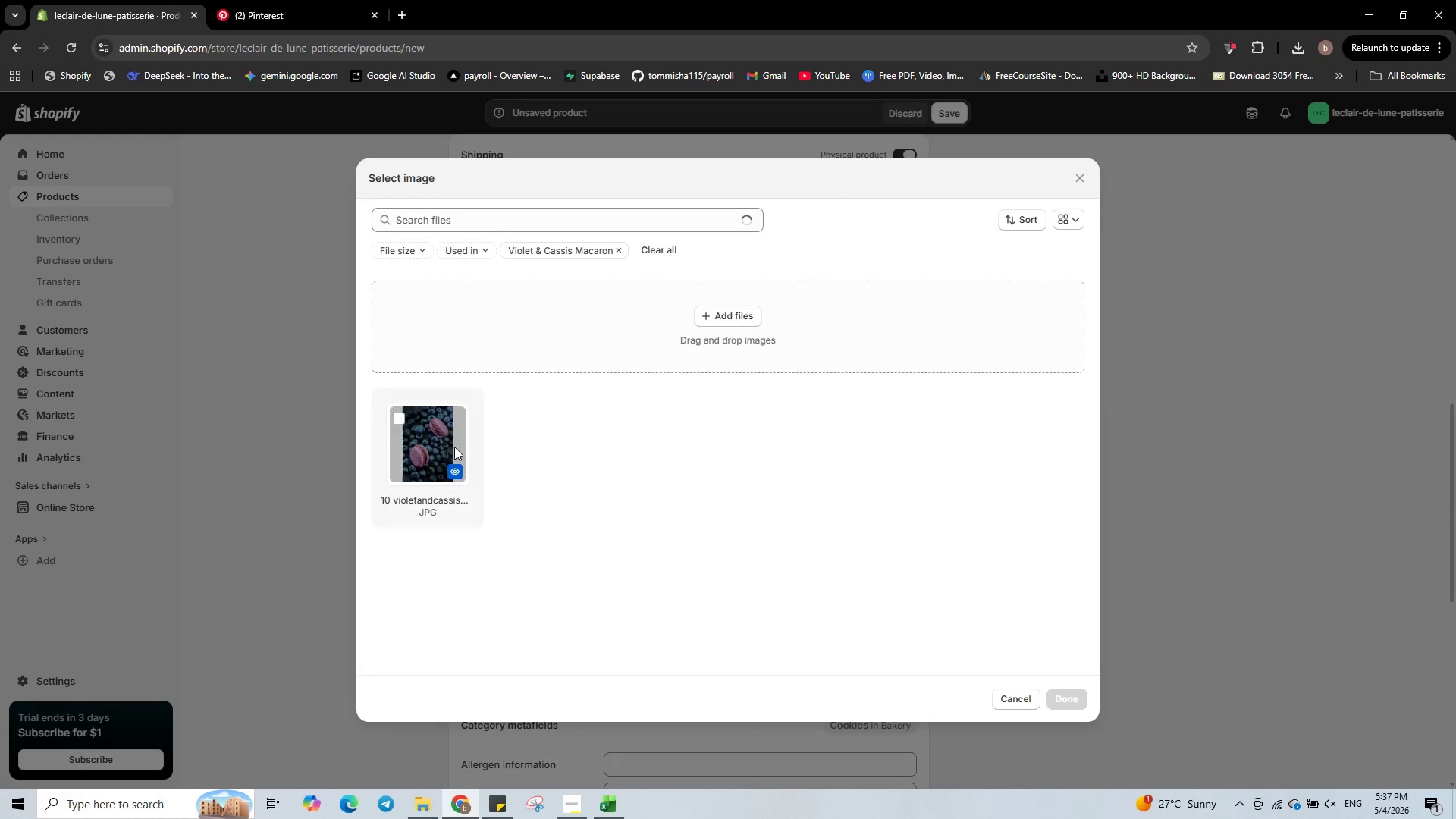 
left_click([444, 444])
 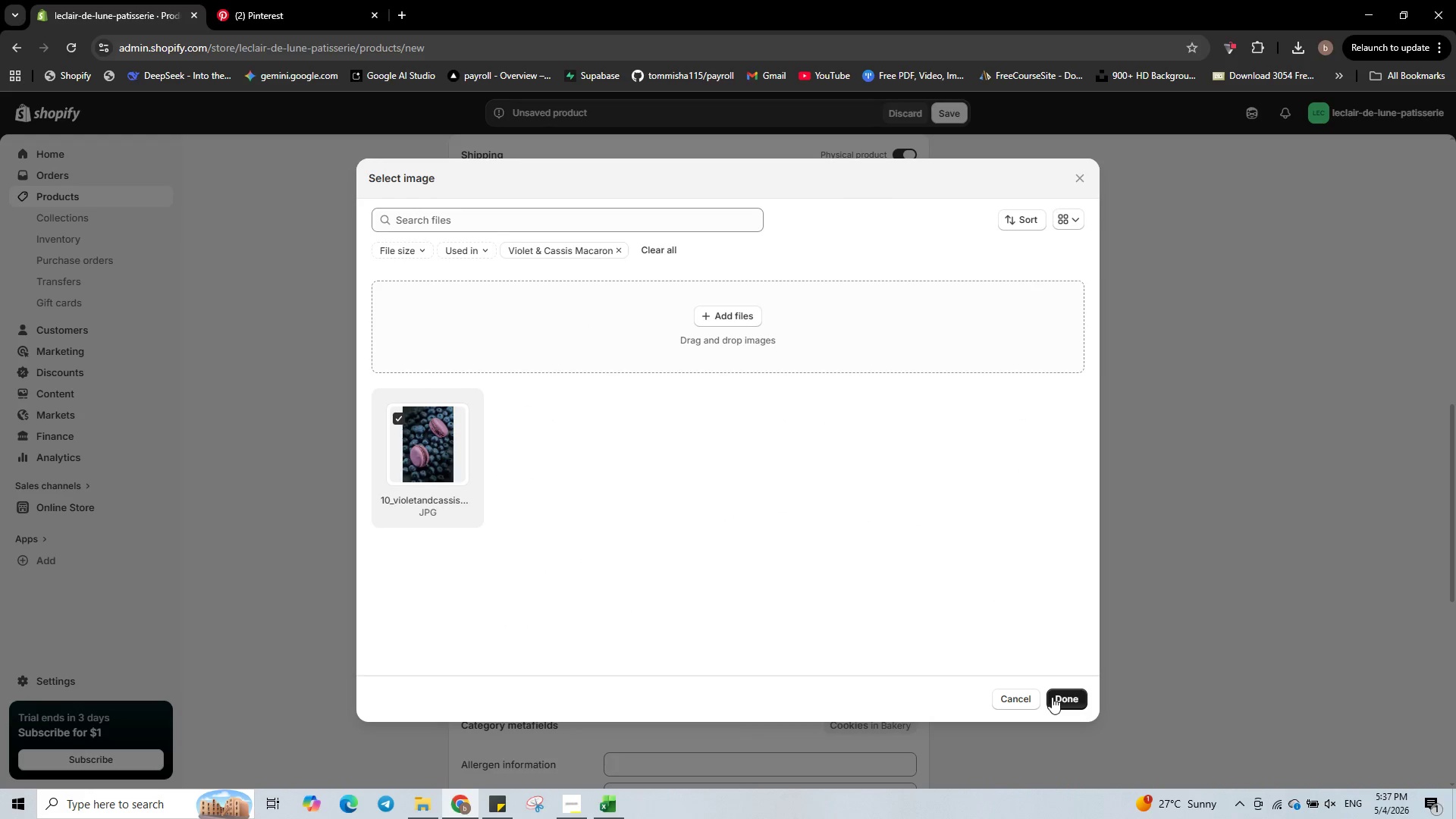 
left_click([1064, 699])
 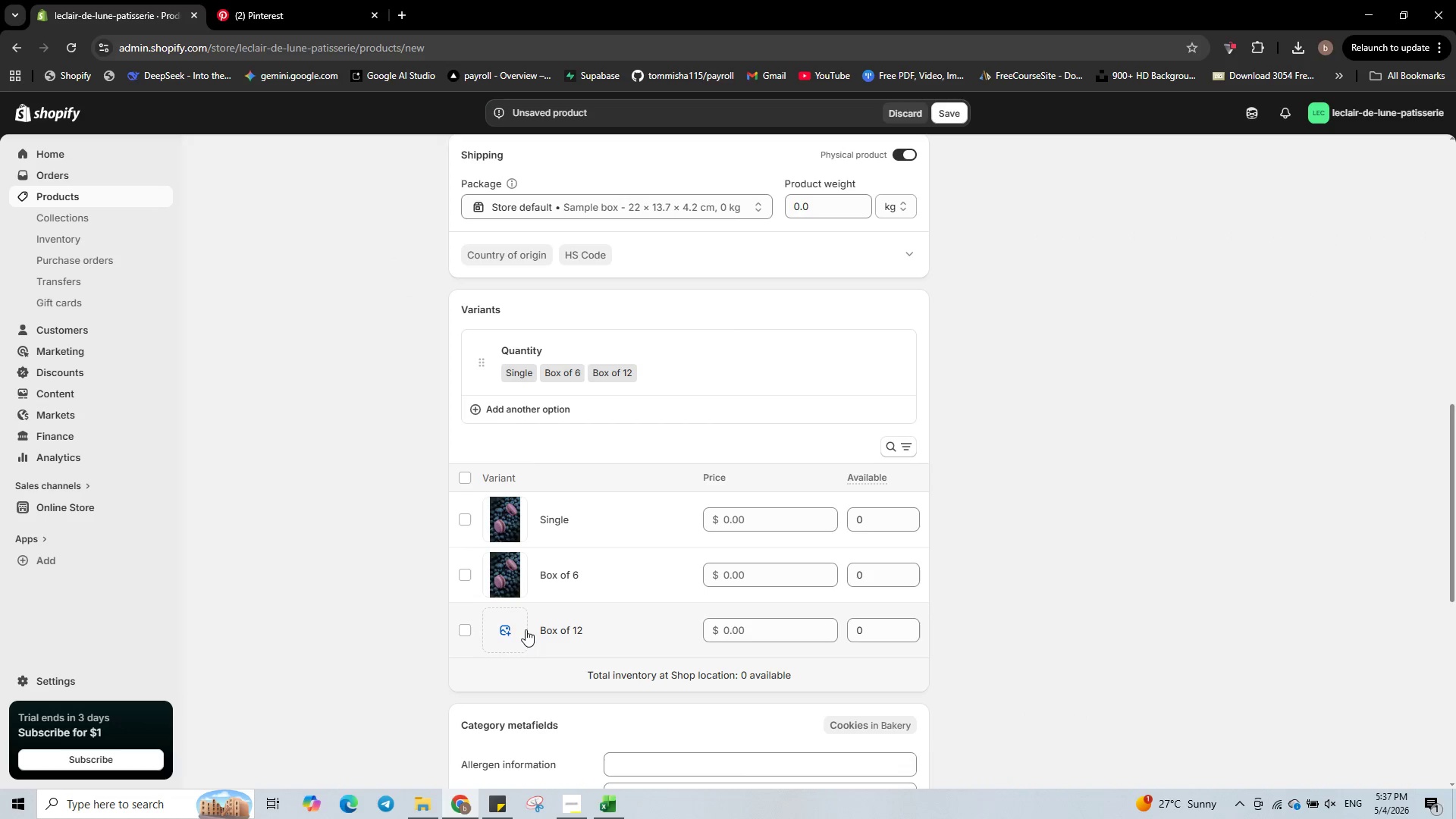 
left_click([517, 629])
 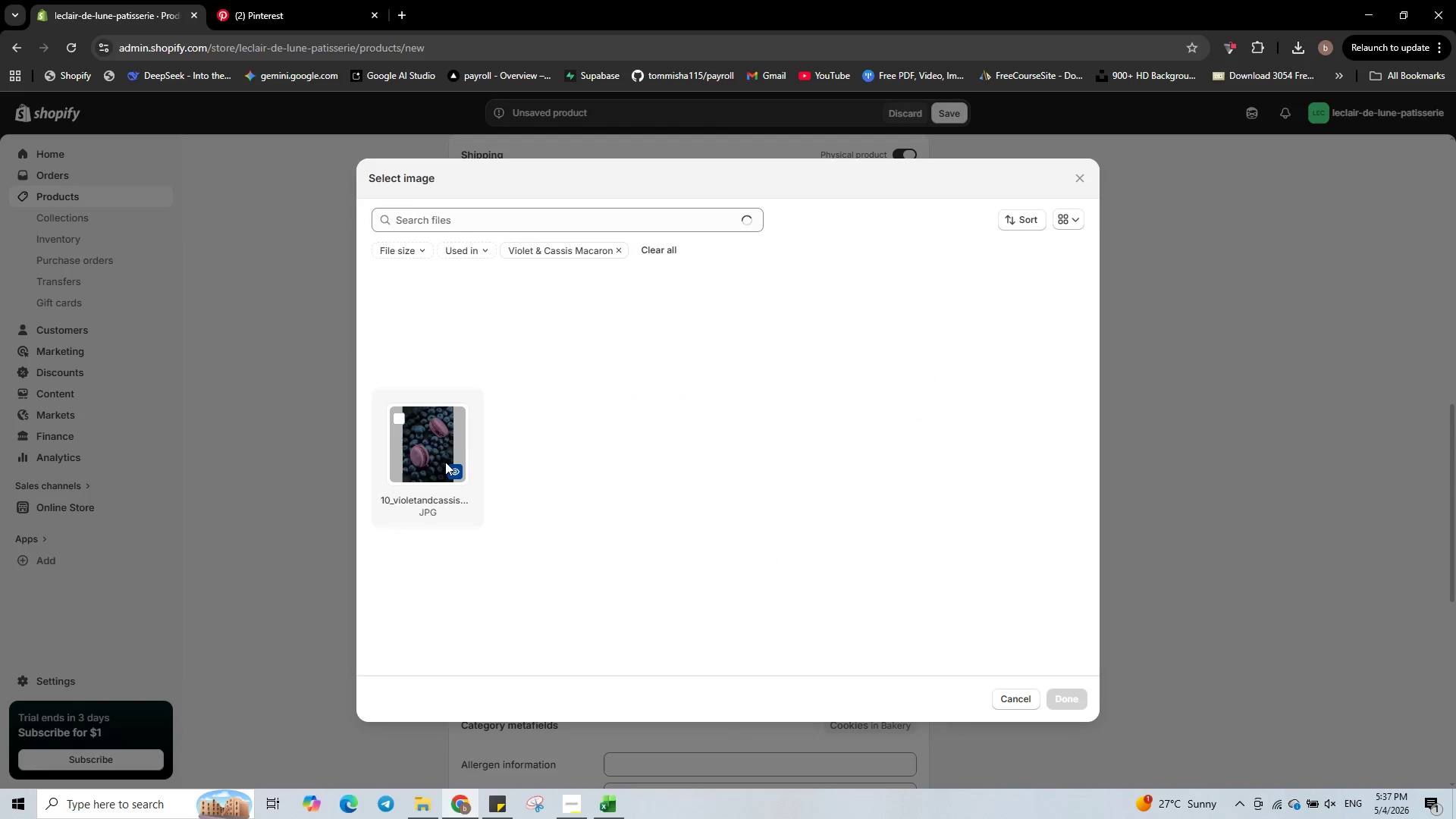 
left_click([440, 450])
 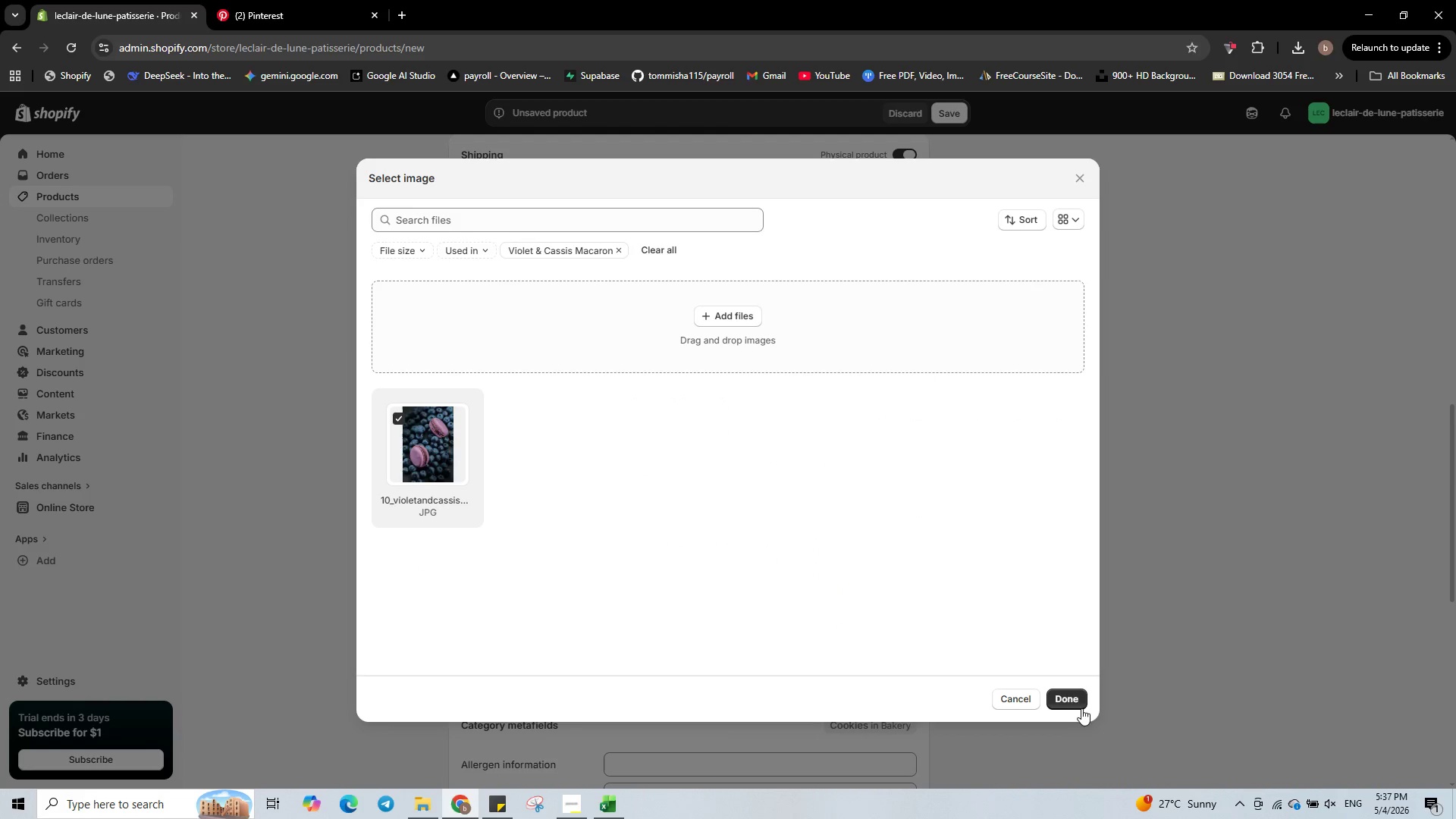 
left_click([1072, 692])
 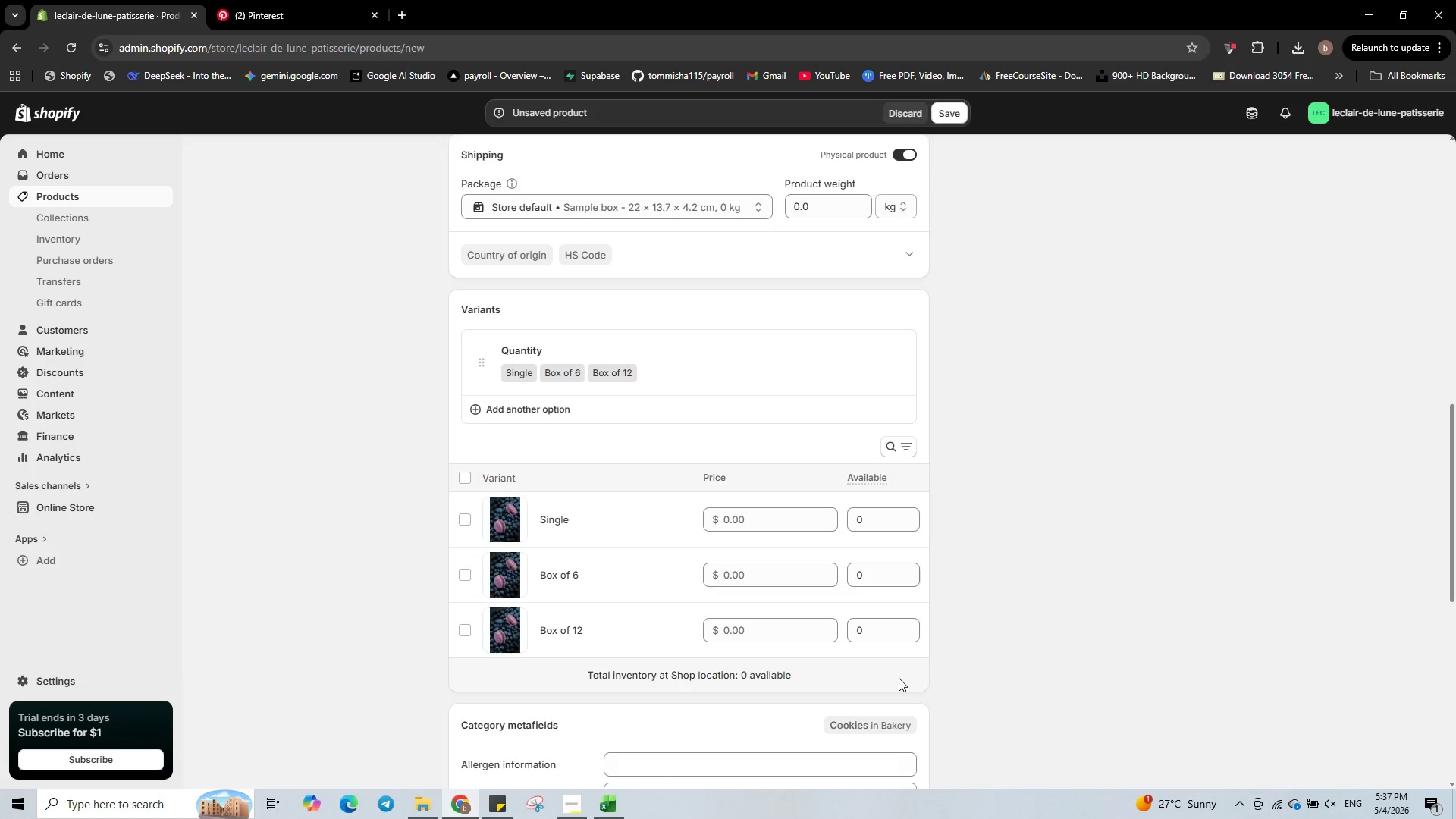 
wait(14.0)
 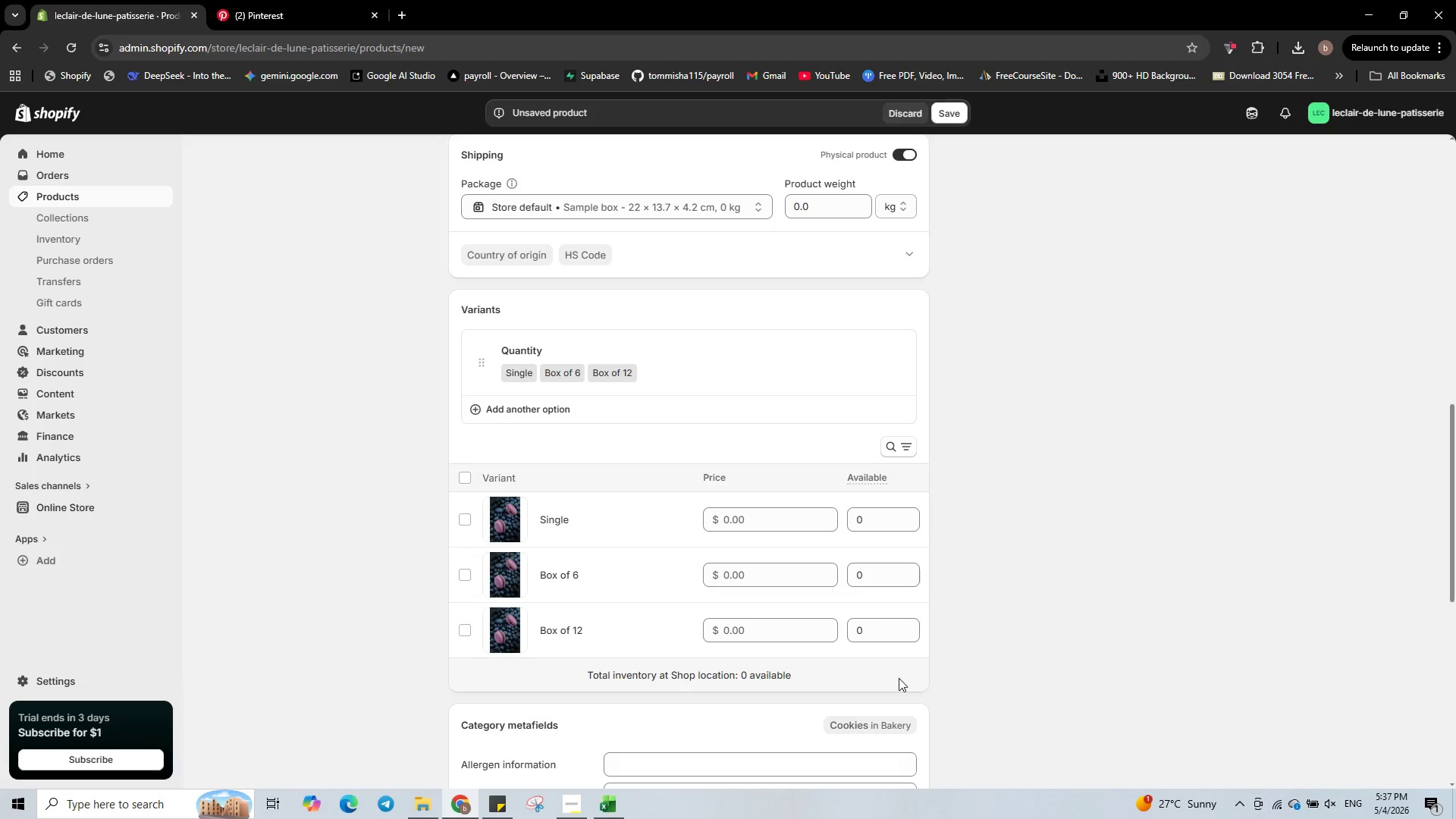 
left_click([765, 522])
 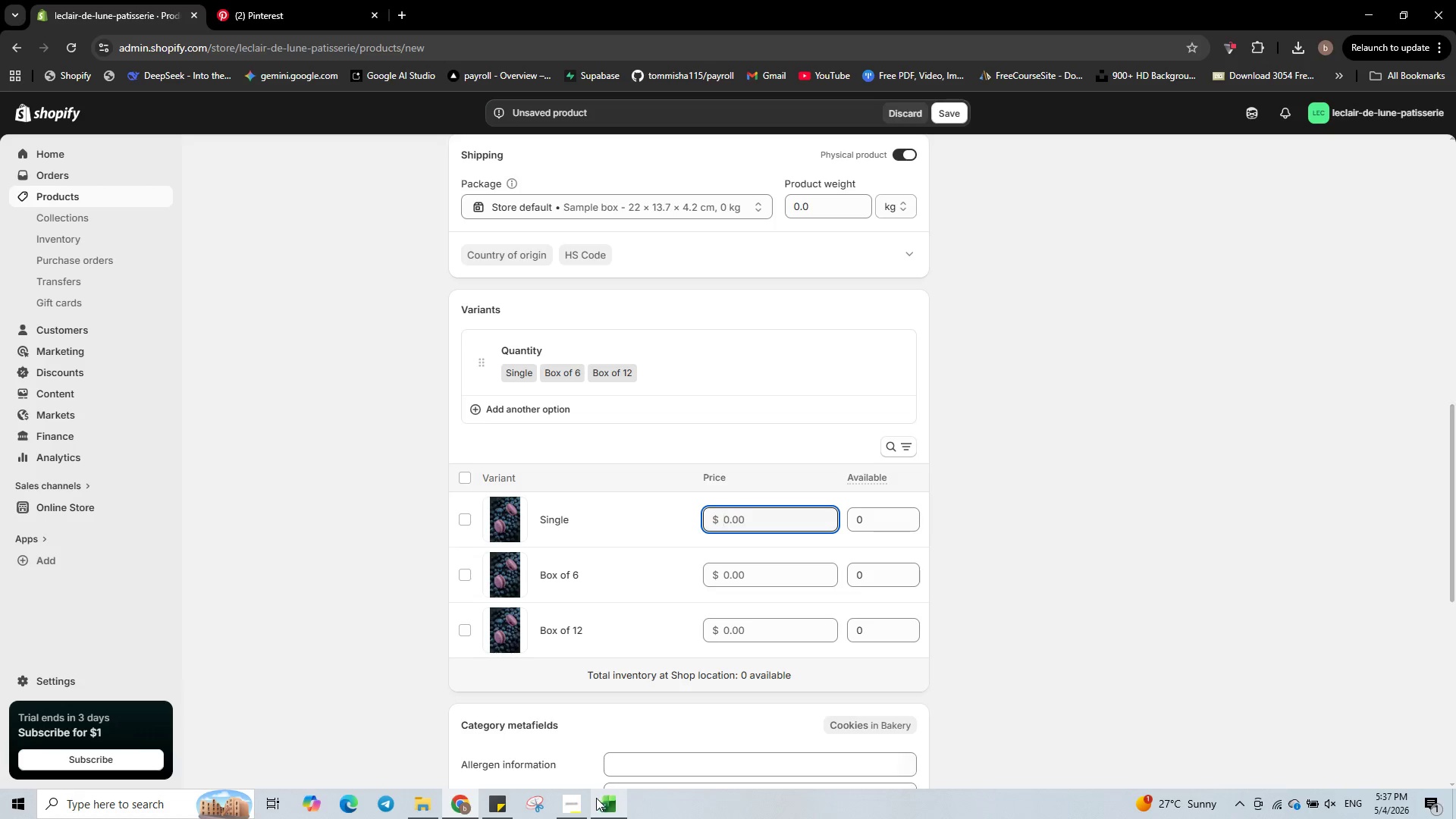 
left_click([576, 807])